 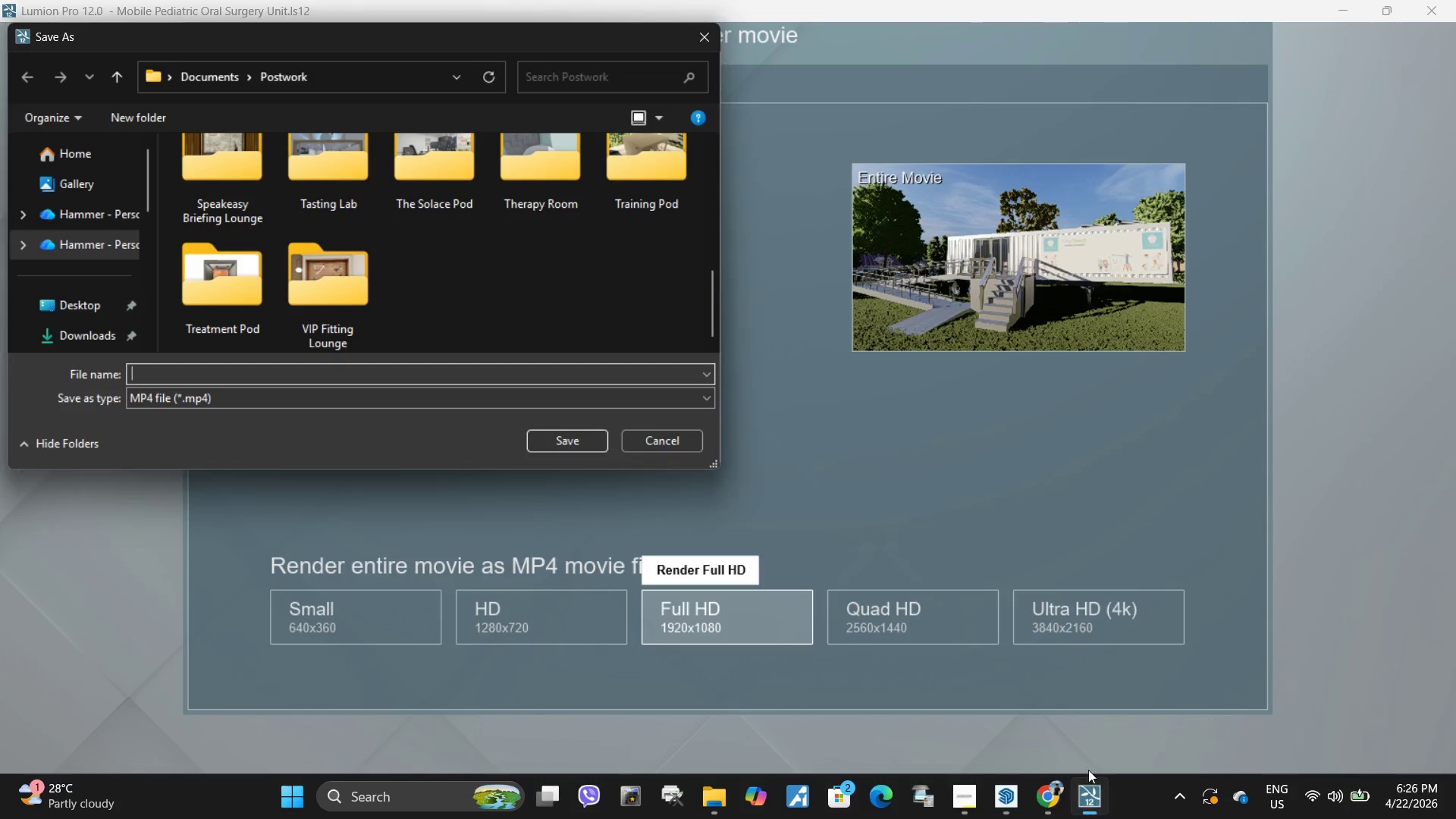 
key(Control+ControlLeft)
 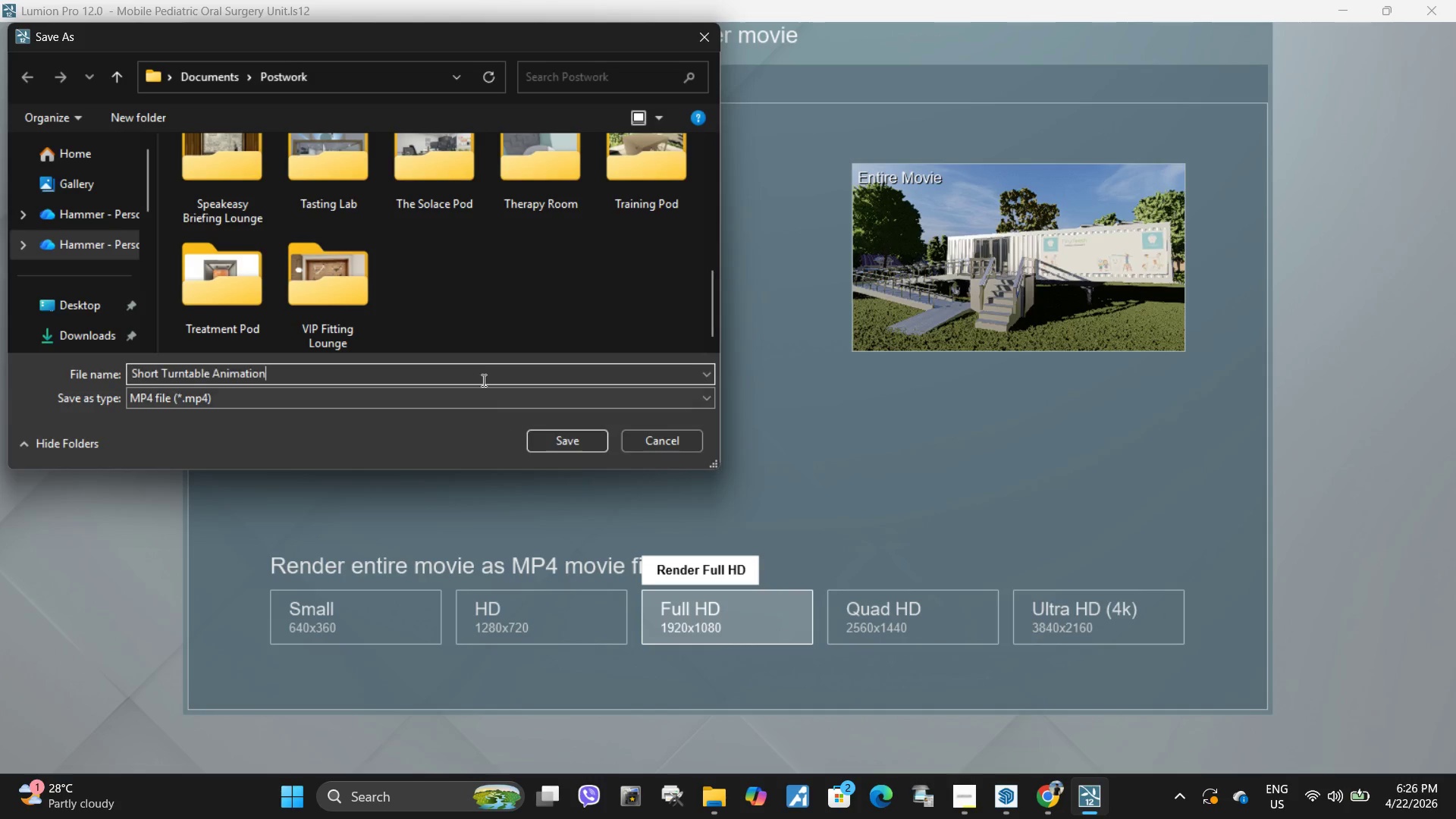 
key(Control+V)
 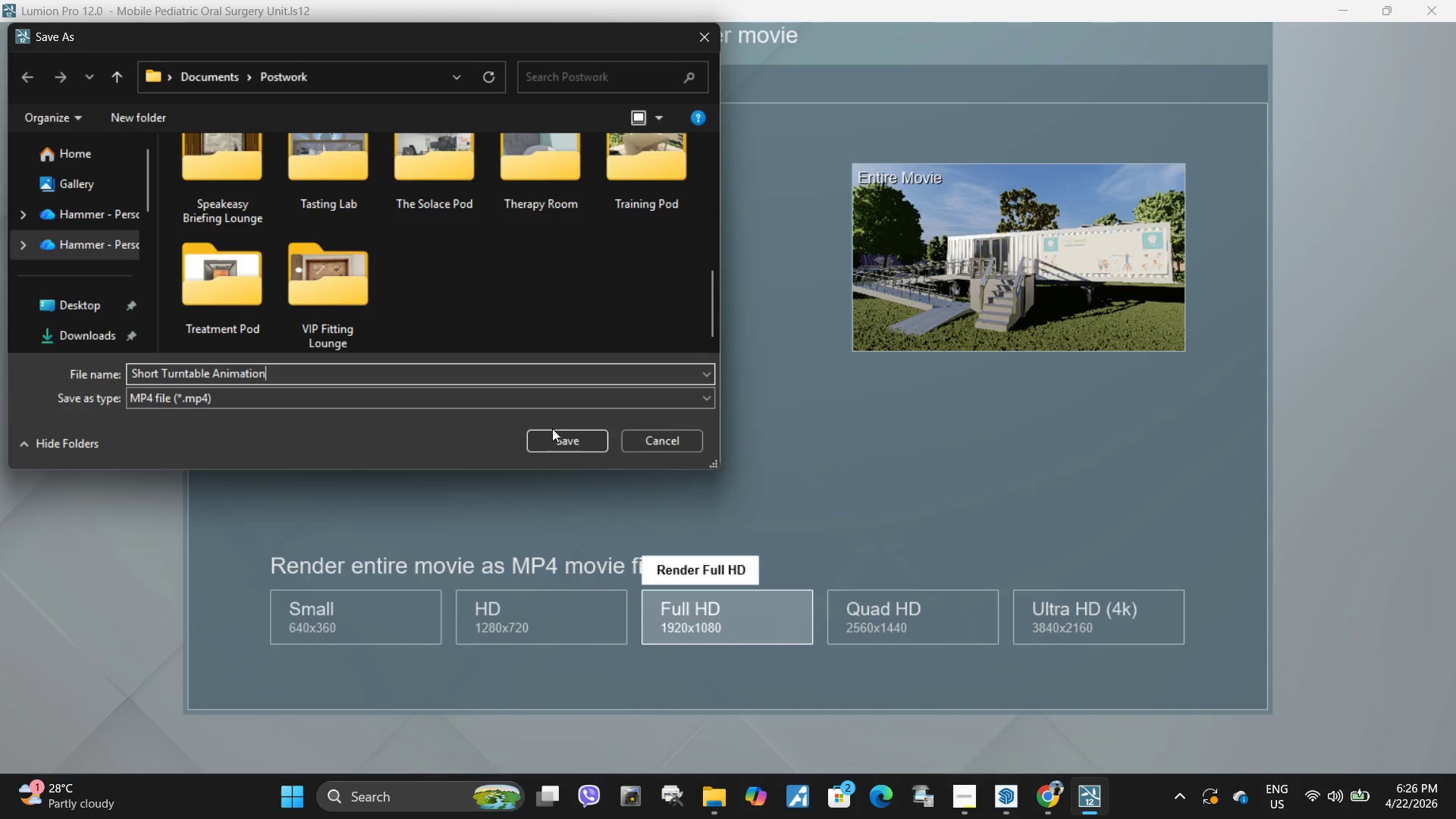 
left_click([558, 435])
 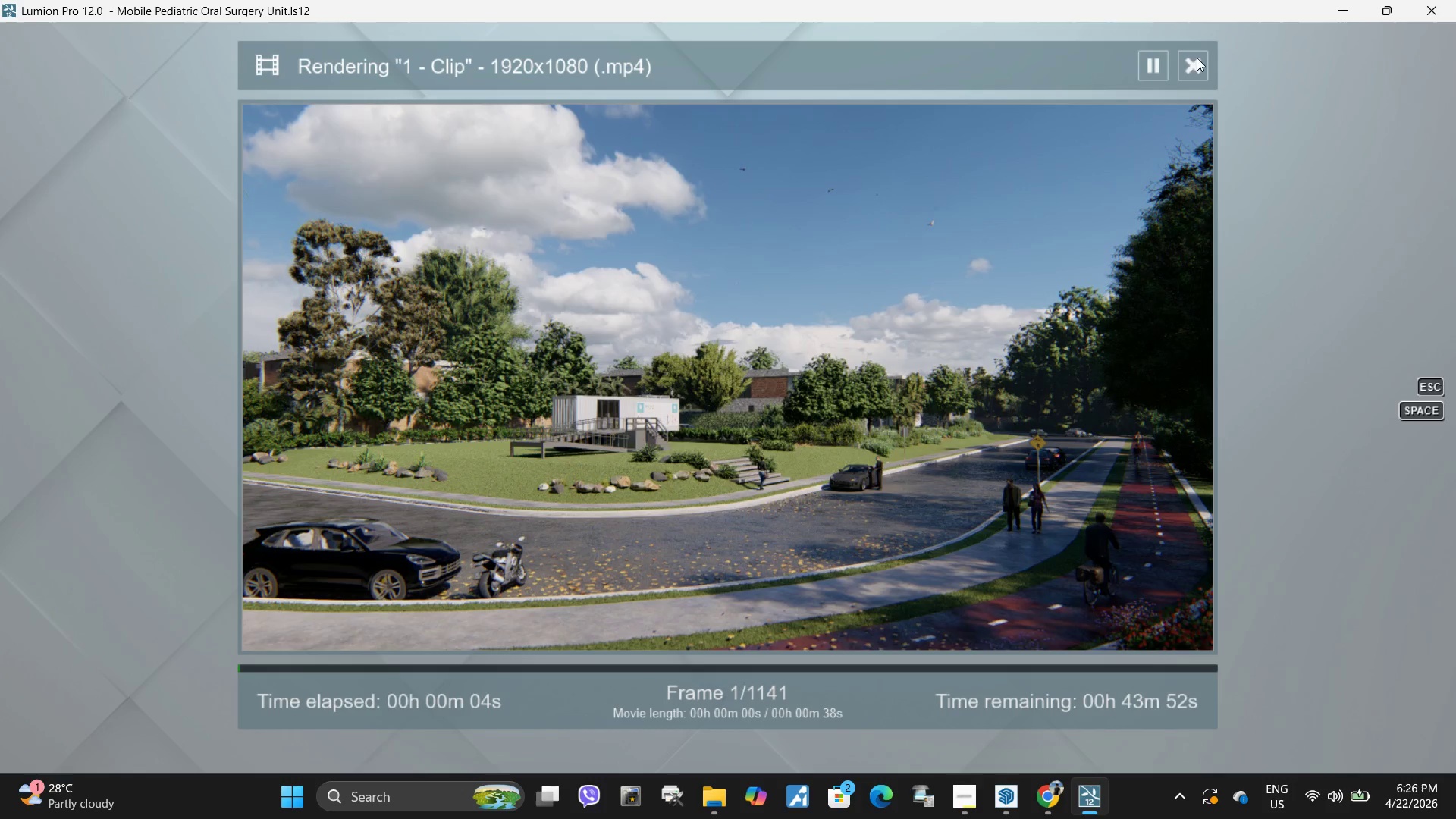 
wait(6.2)
 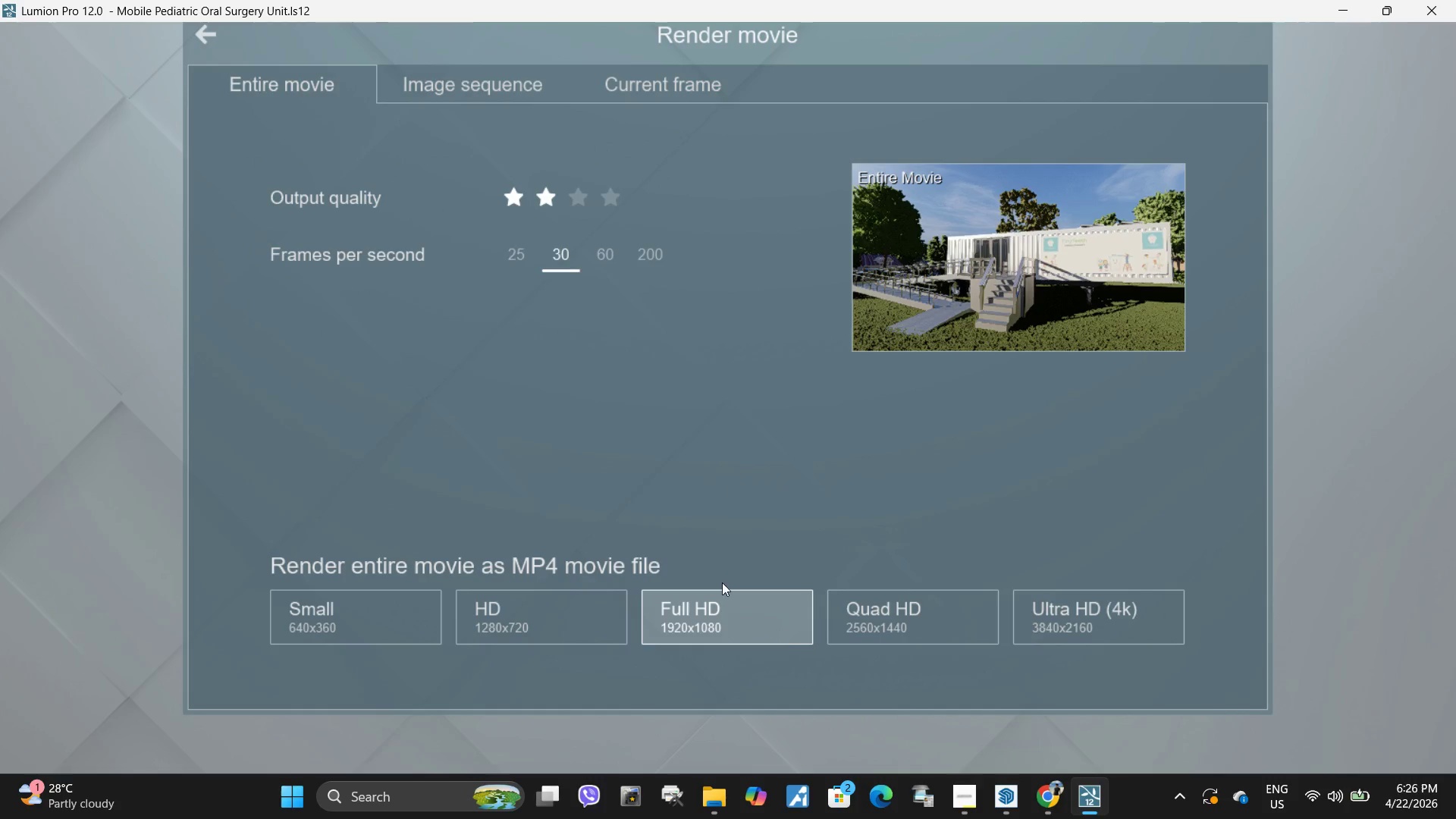 
left_click([1200, 80])
 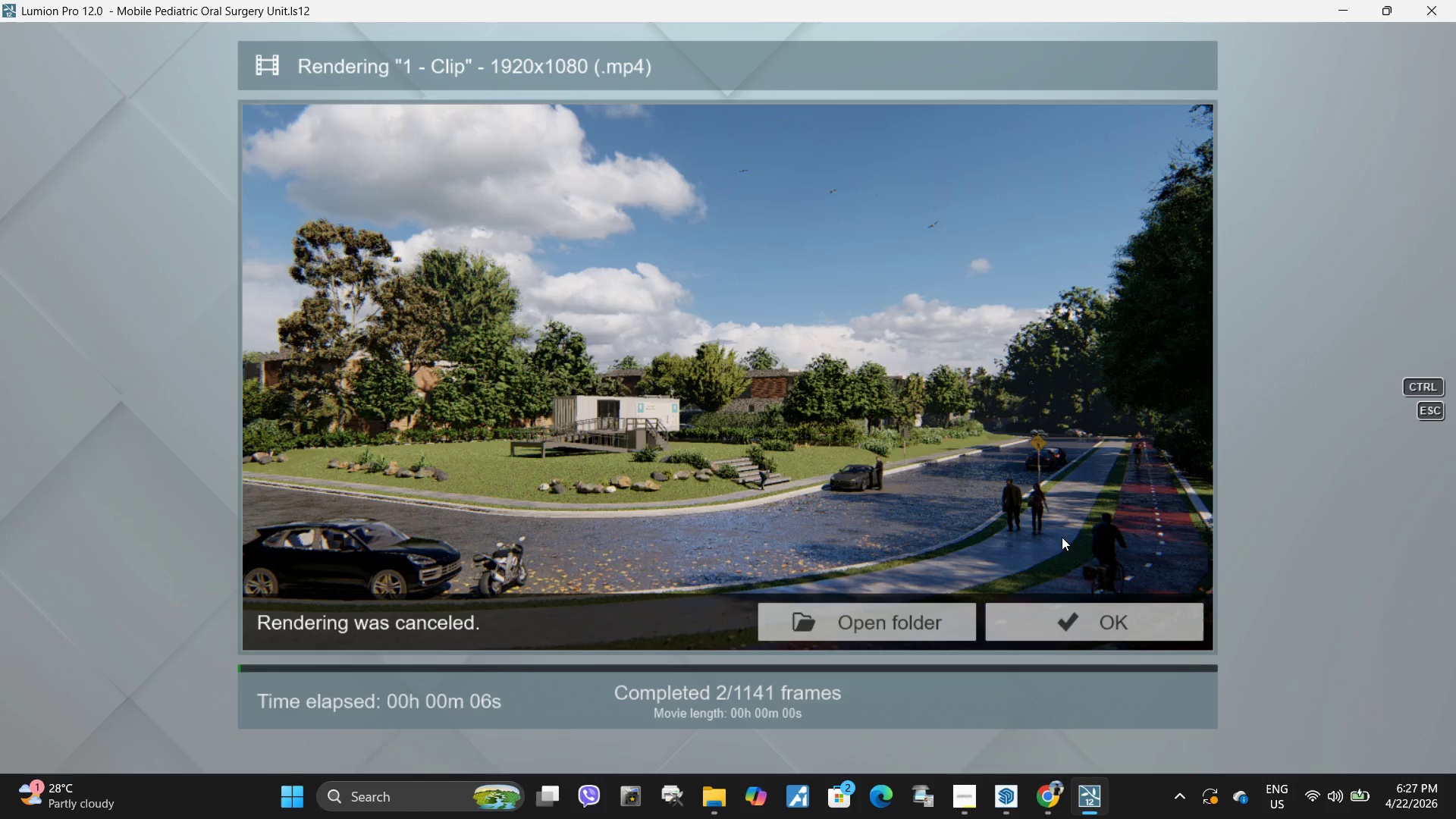 
left_click([1087, 622])
 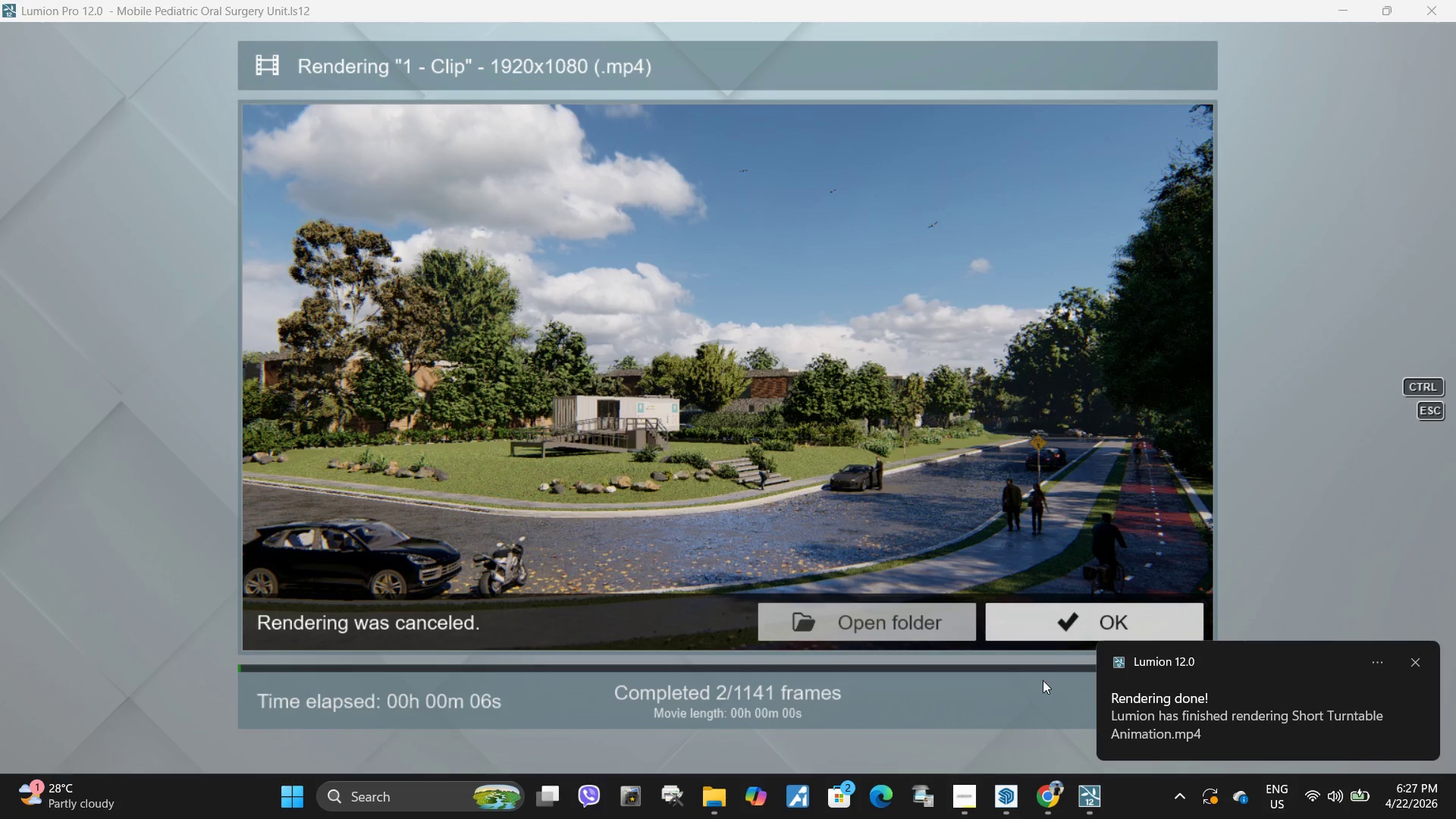 
left_click([1068, 627])
 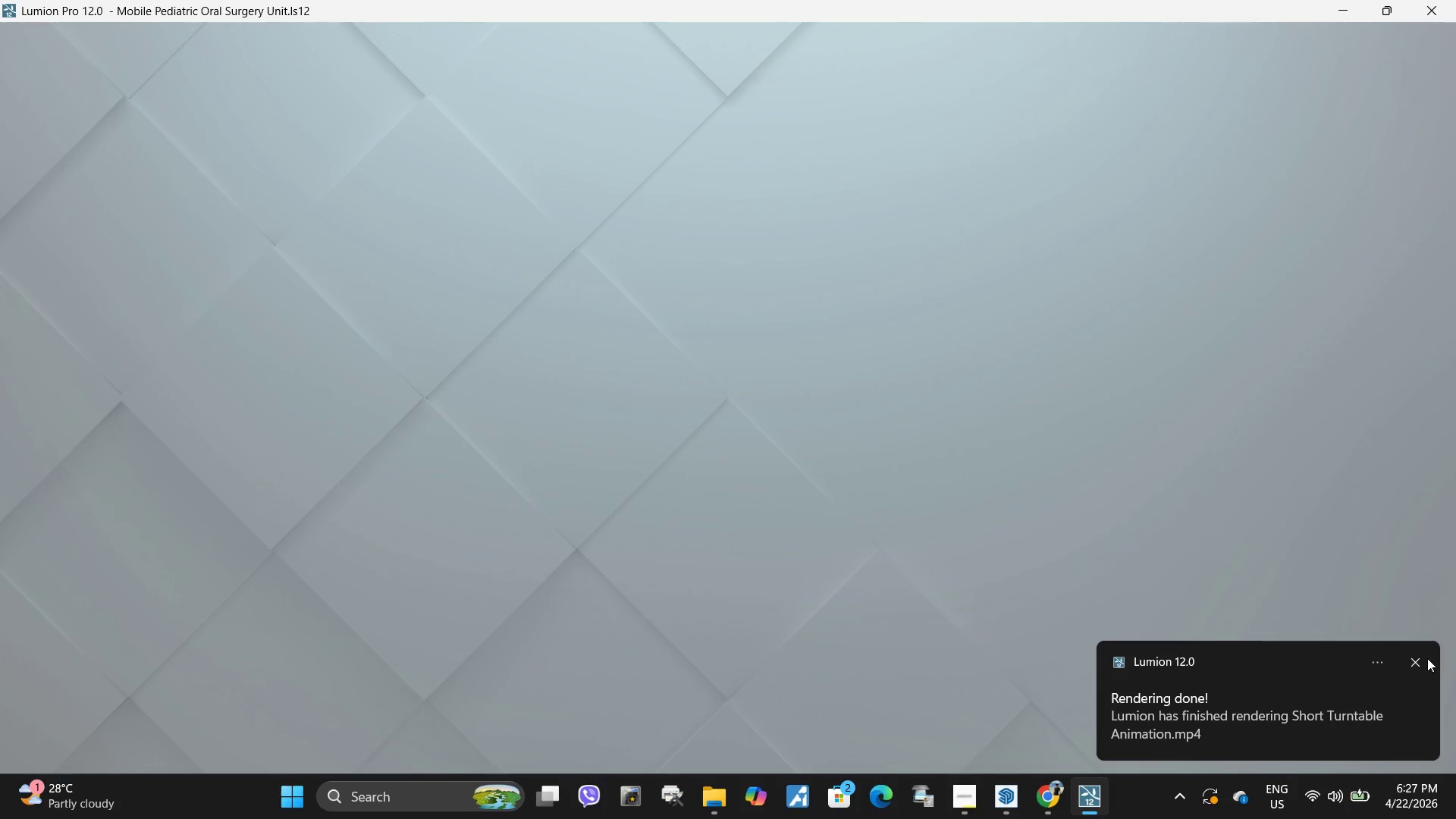 
left_click([1417, 657])
 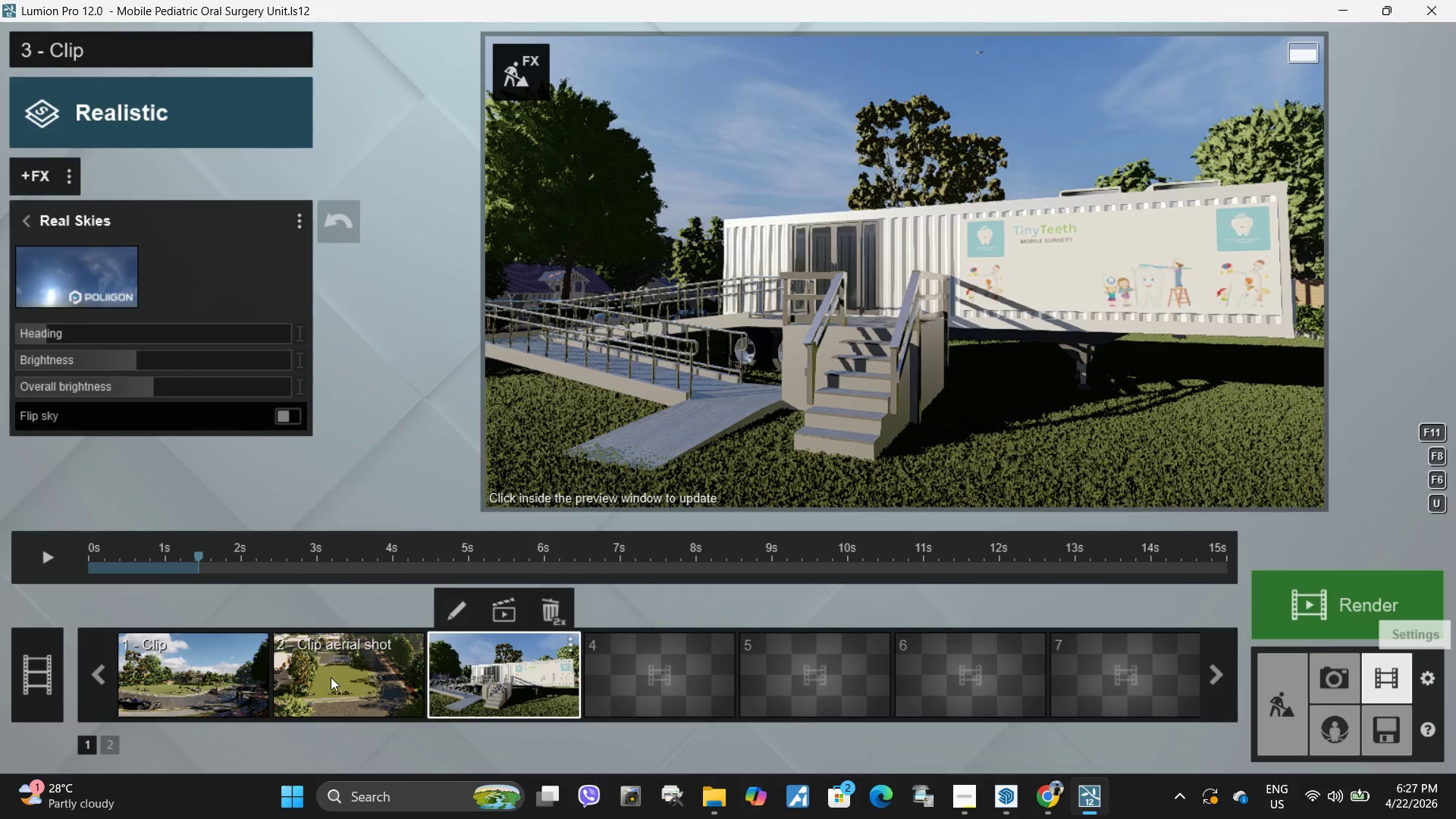 
left_click([331, 676])
 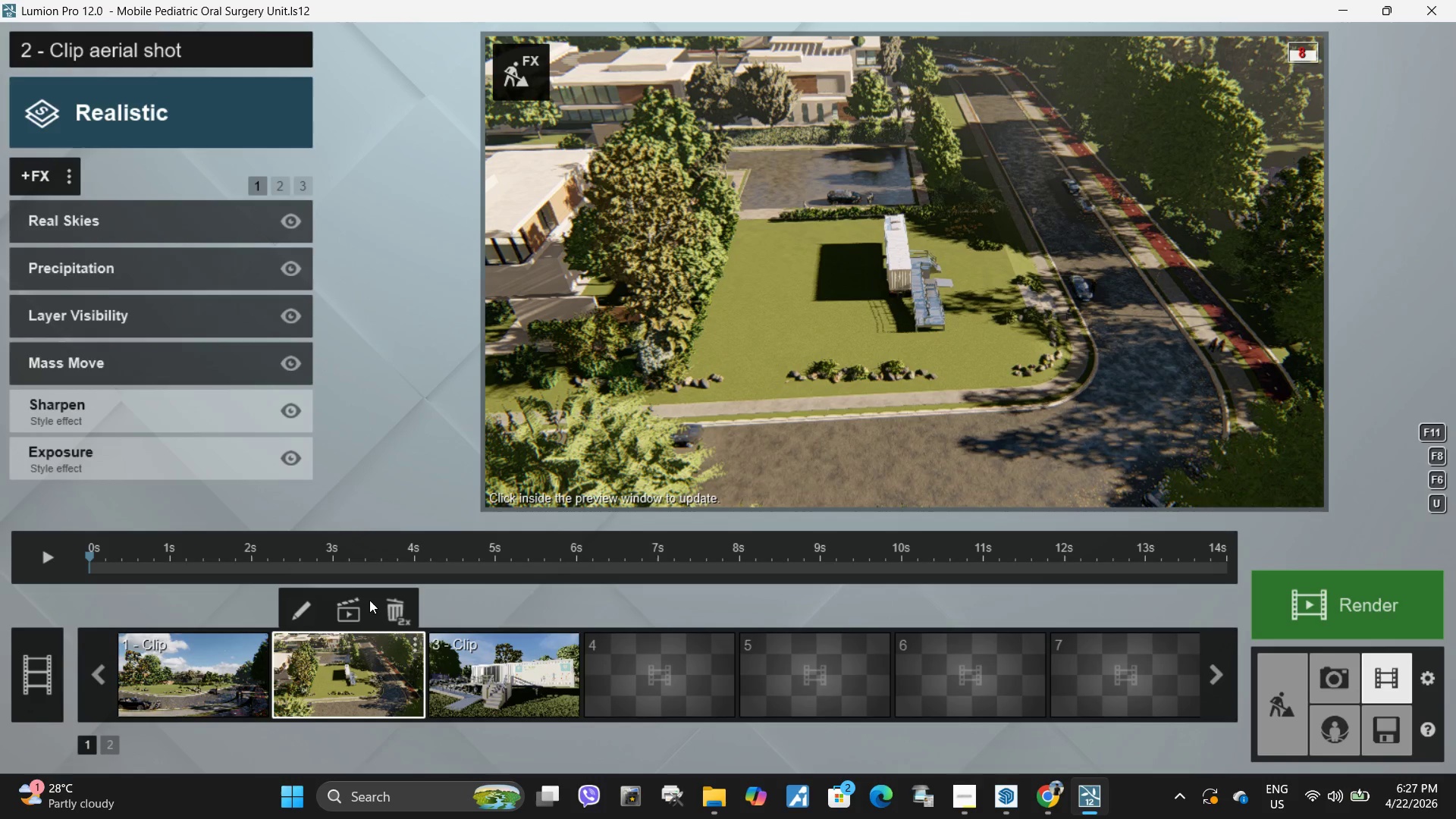 
double_click([397, 616])
 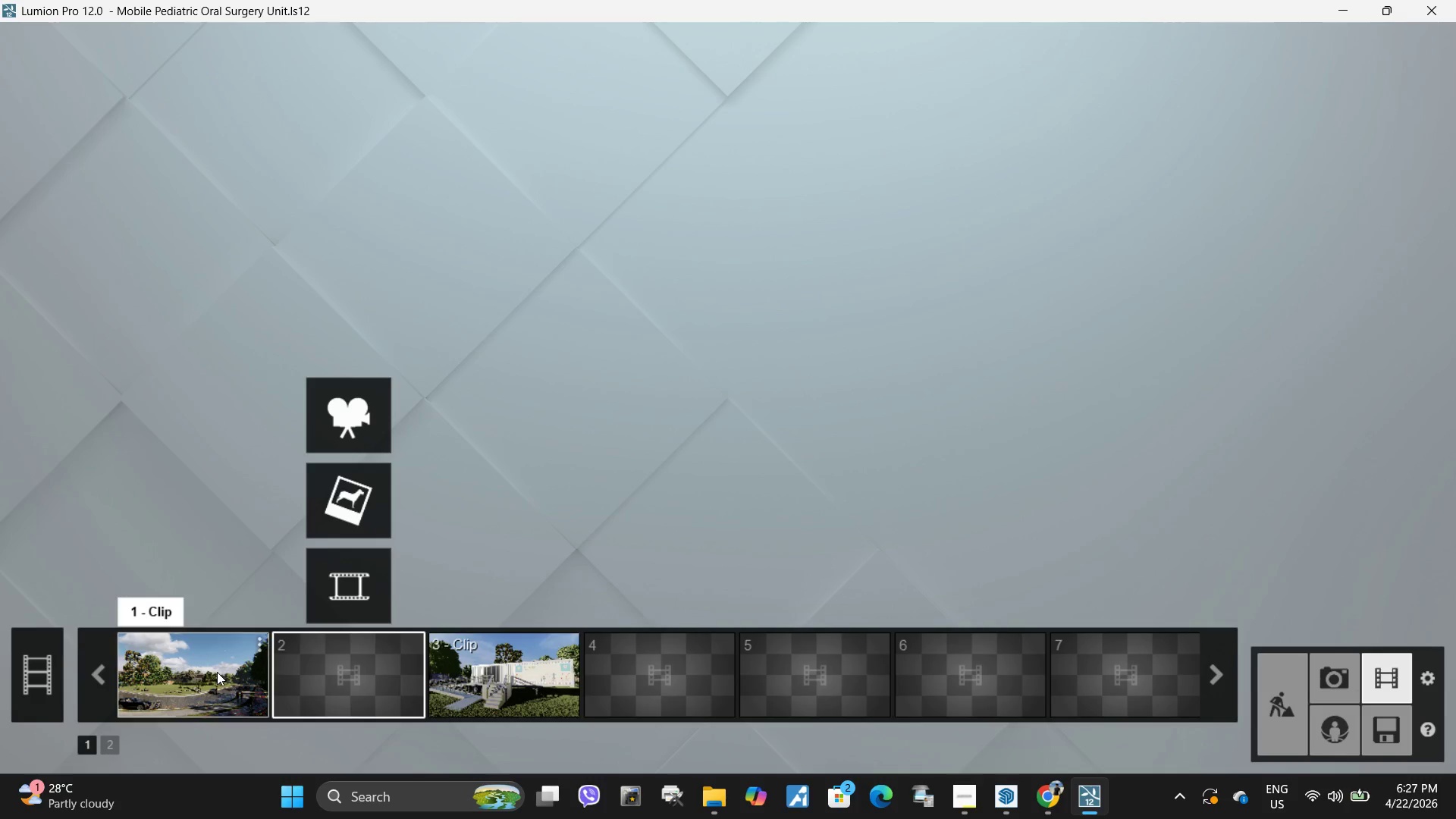 
left_click([242, 657])
 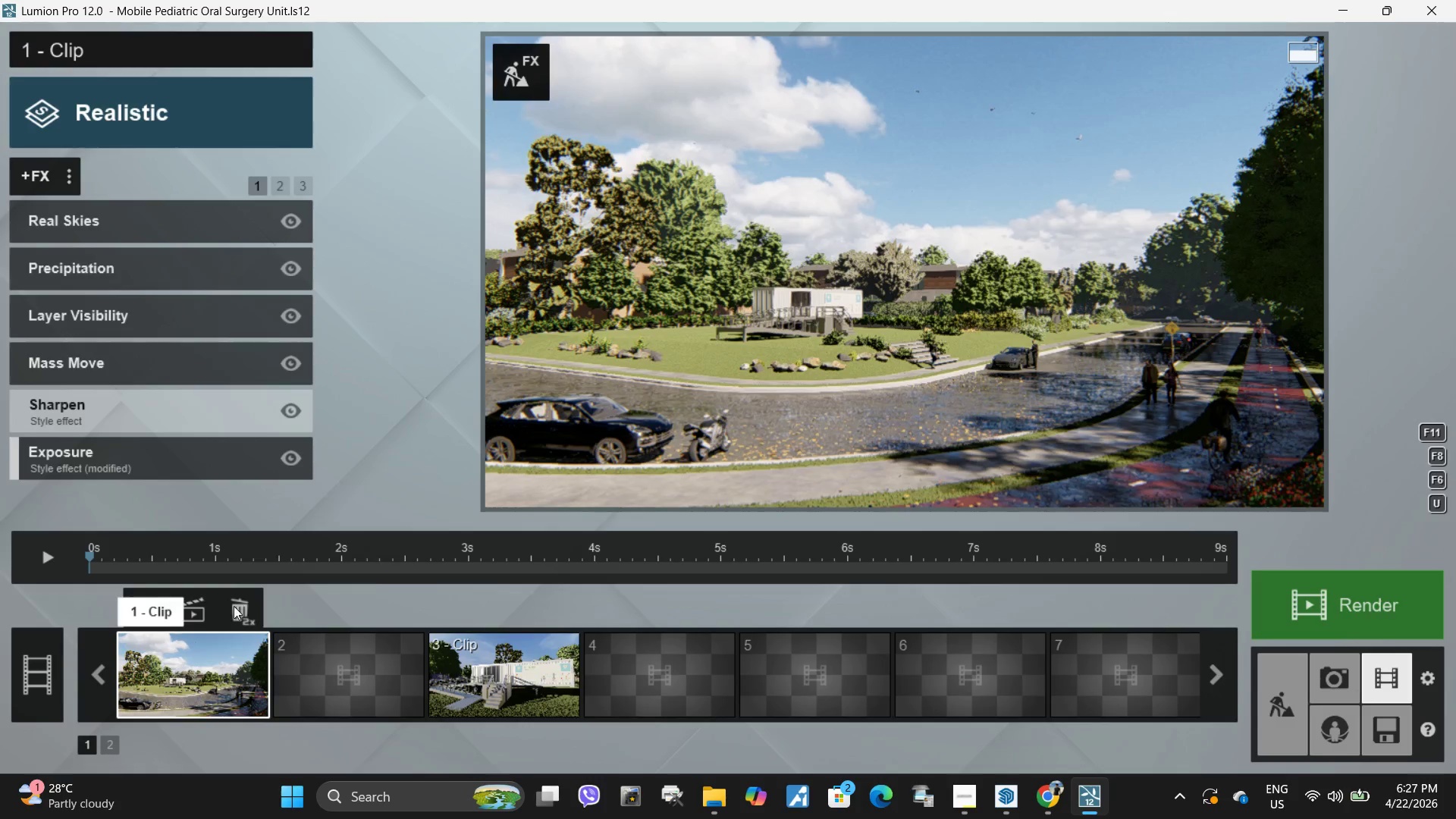 
double_click([232, 607])
 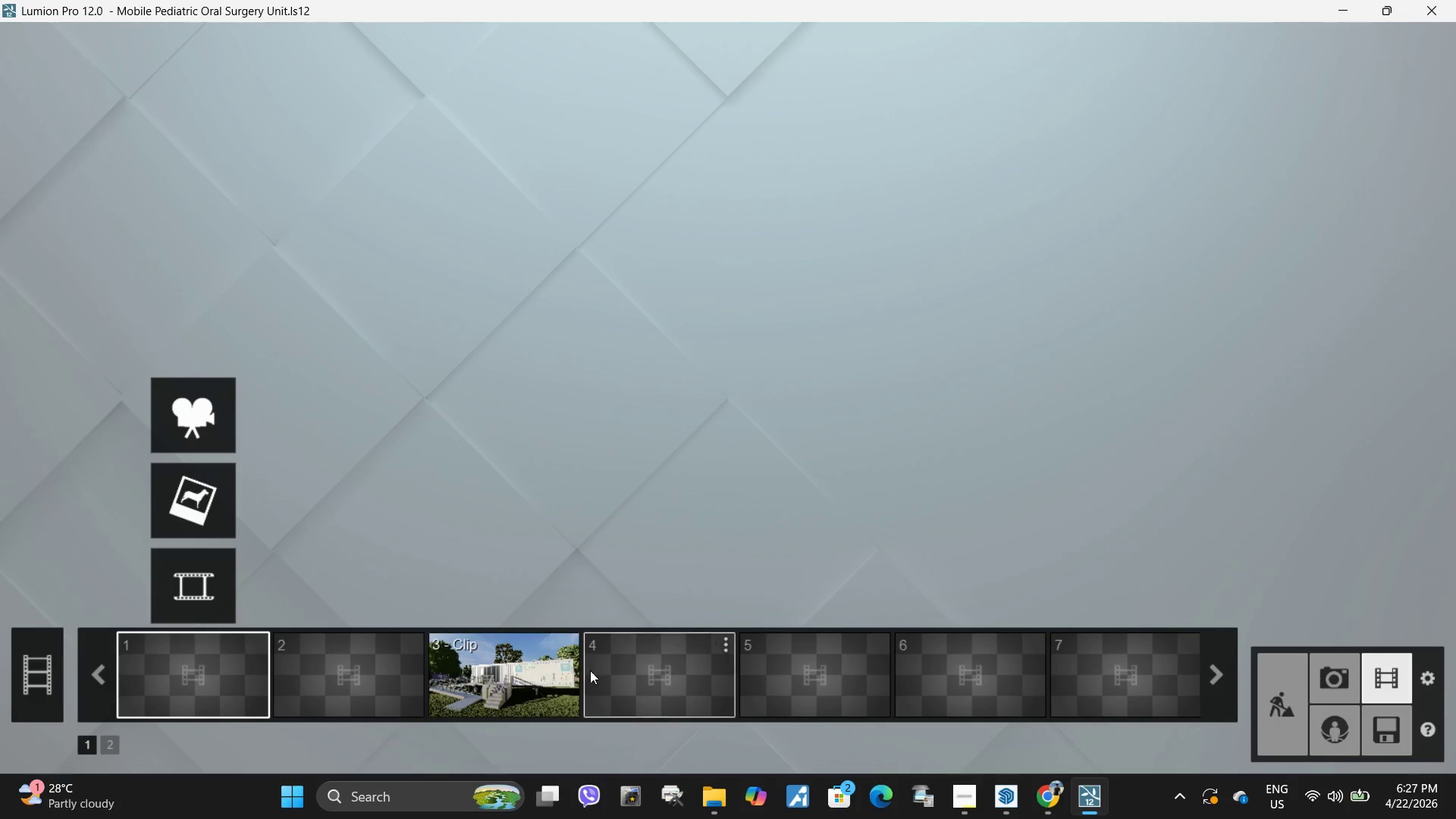 
left_click([544, 669])
 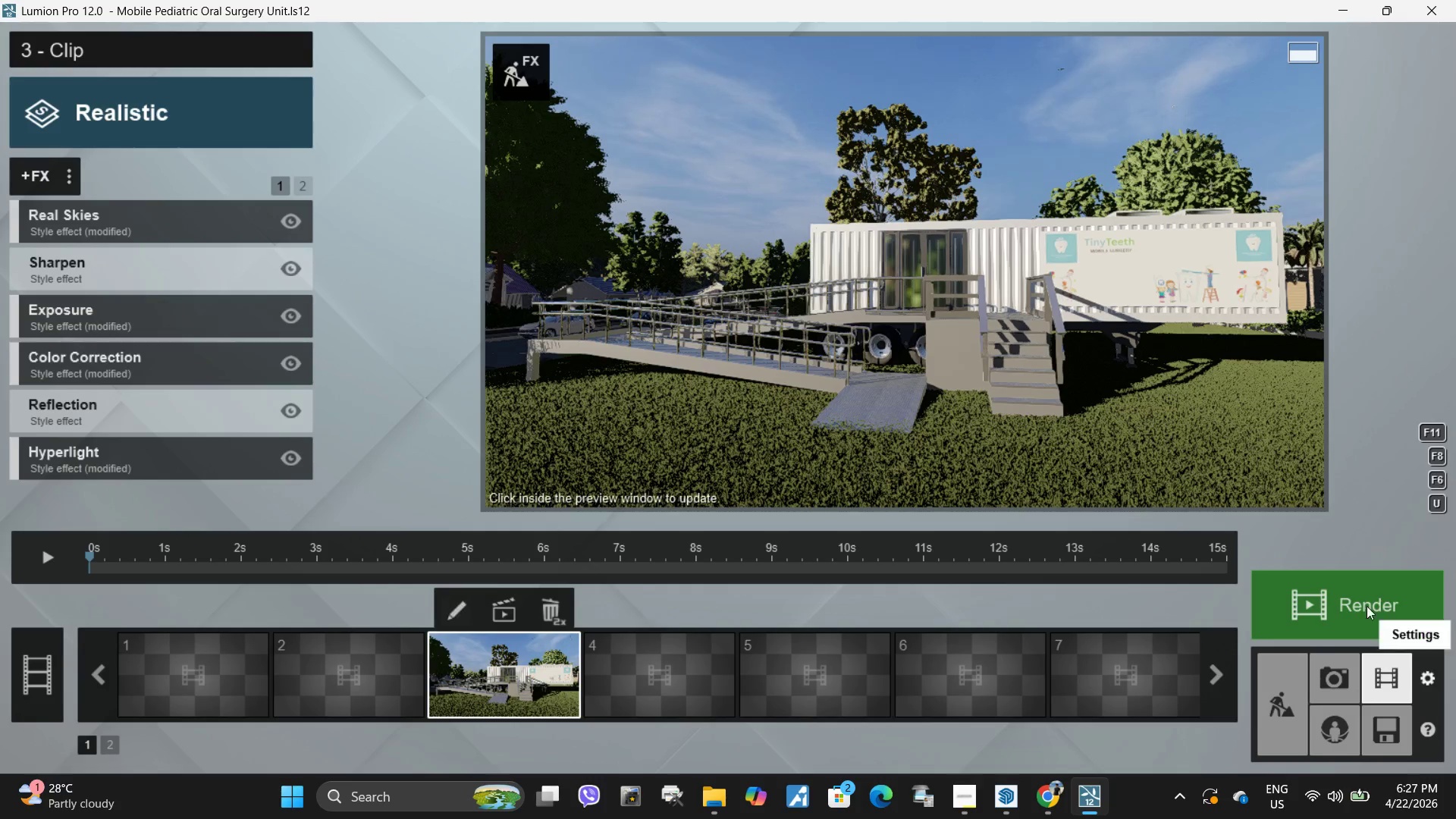 
left_click([1334, 591])
 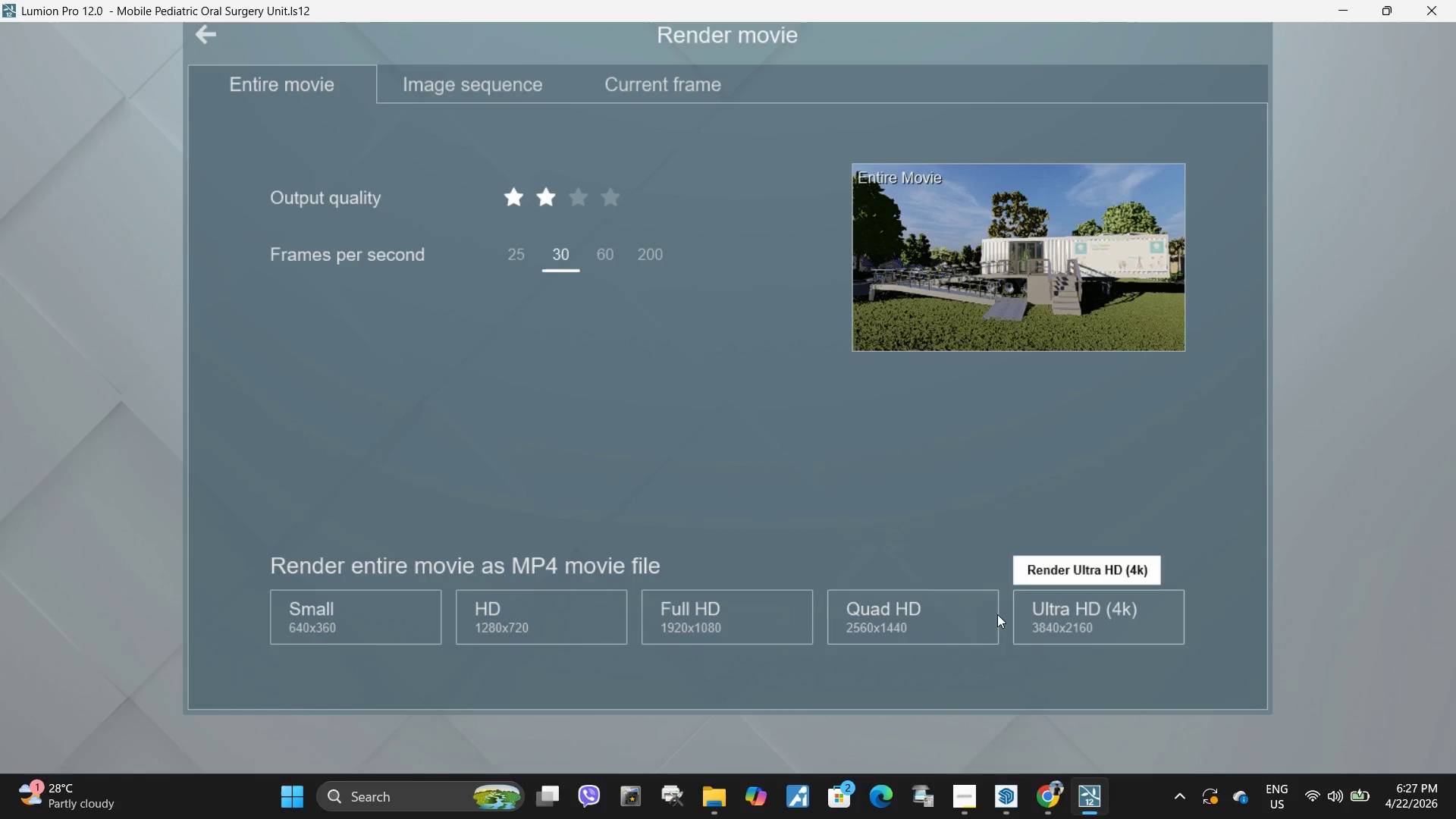 
left_click([745, 633])
 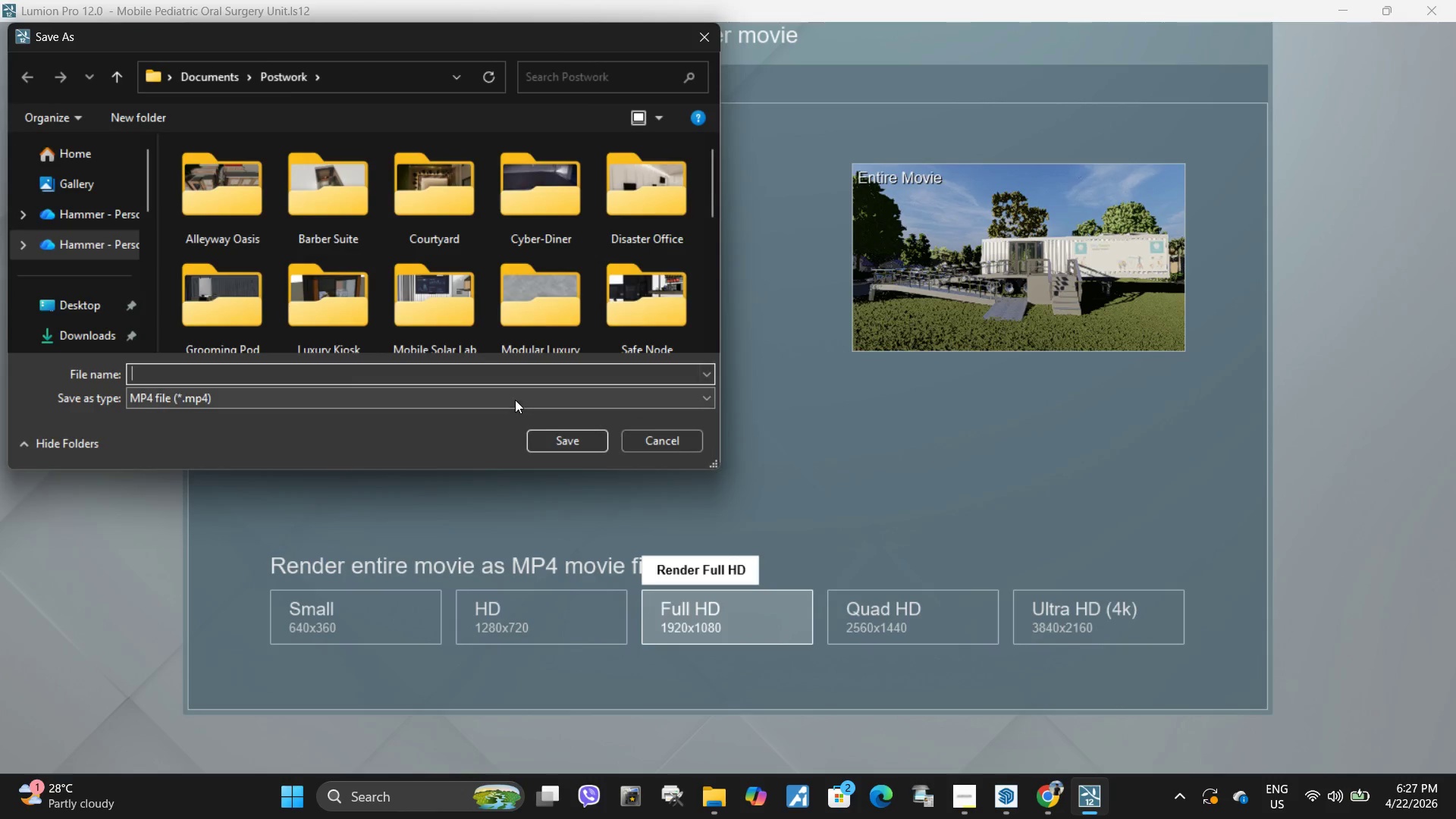 
key(Control+V)
 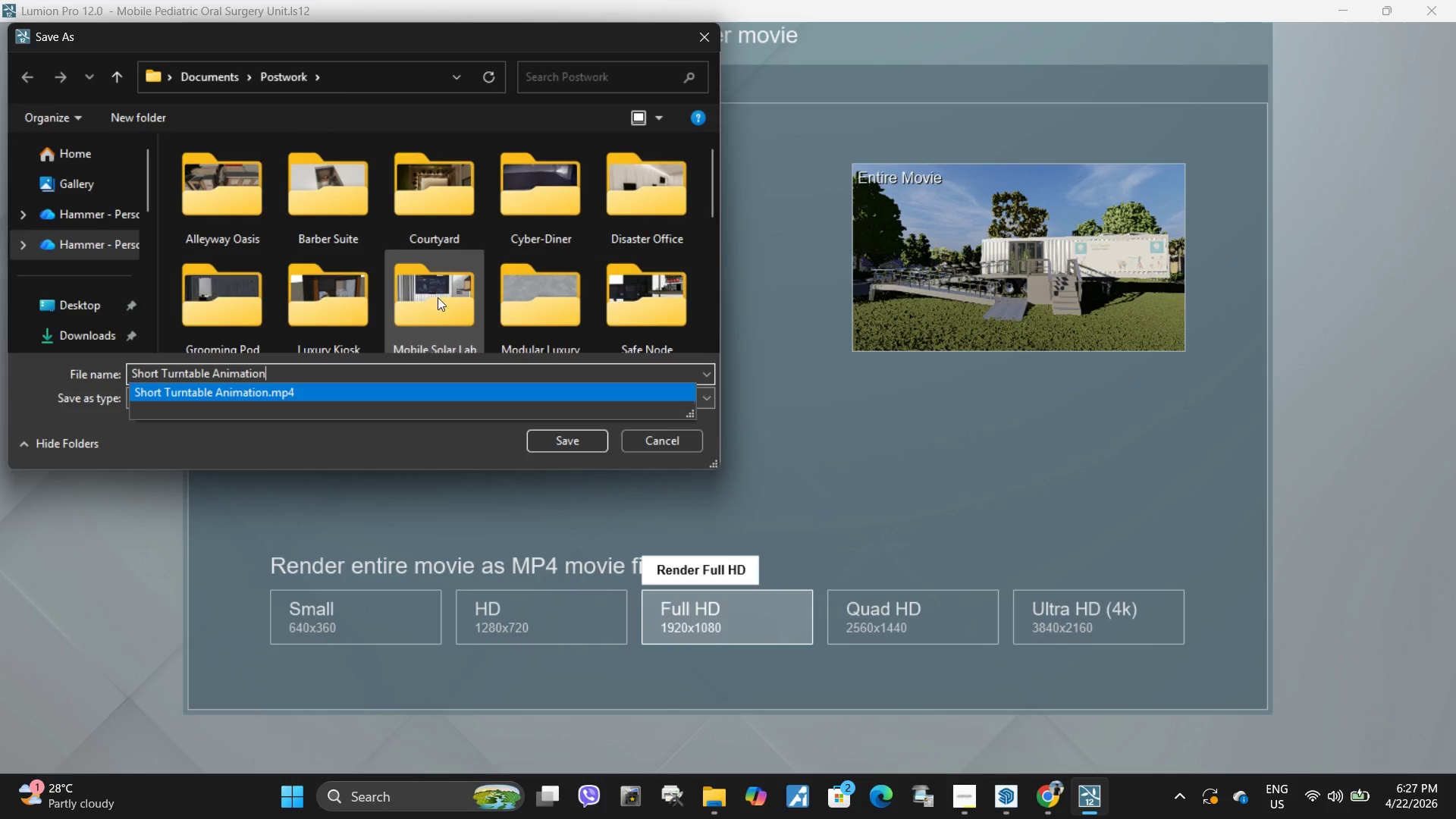 
scroll: coordinate [438, 297], scroll_direction: down, amount: 4.0
 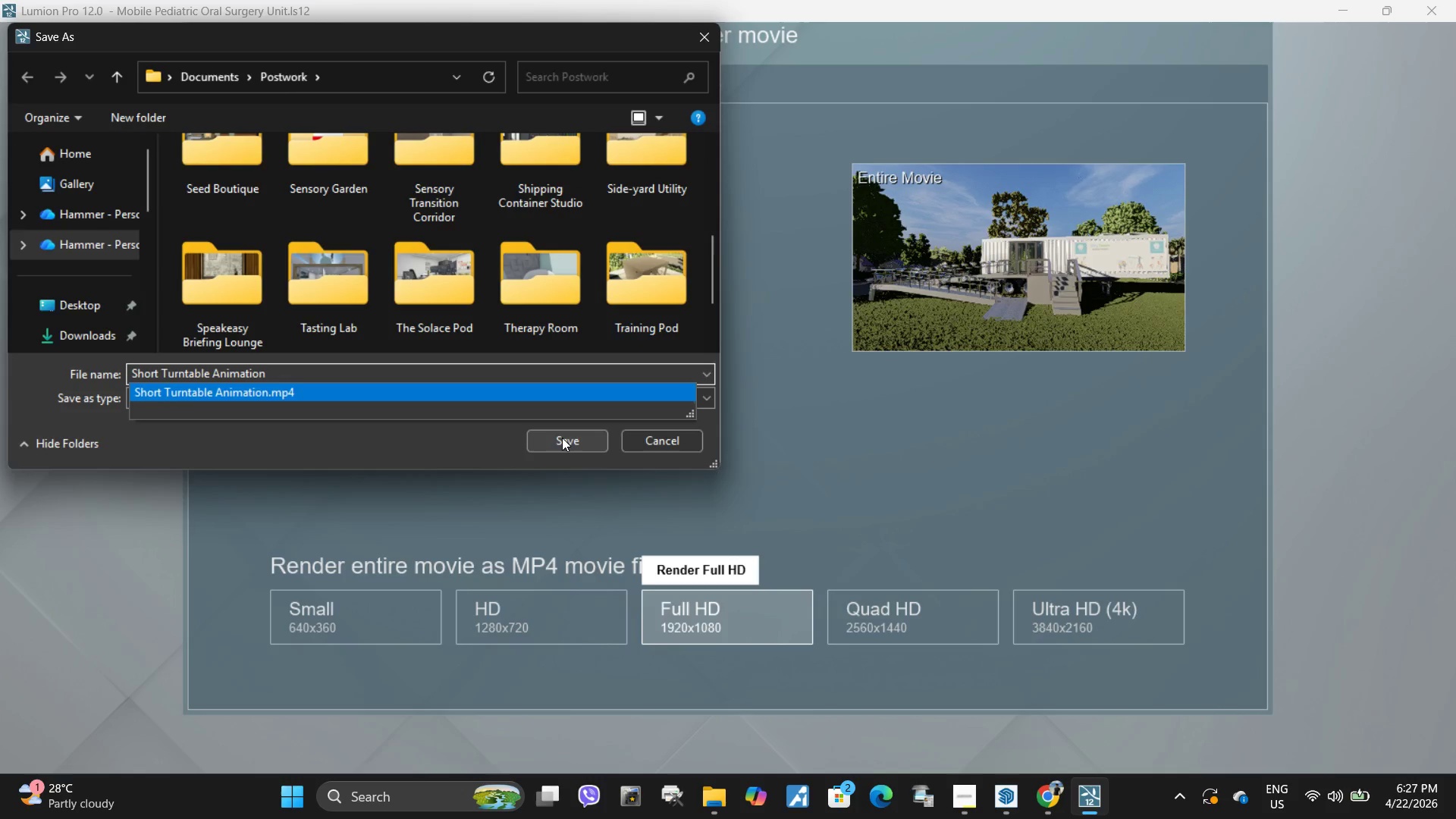 
left_click([562, 438])
 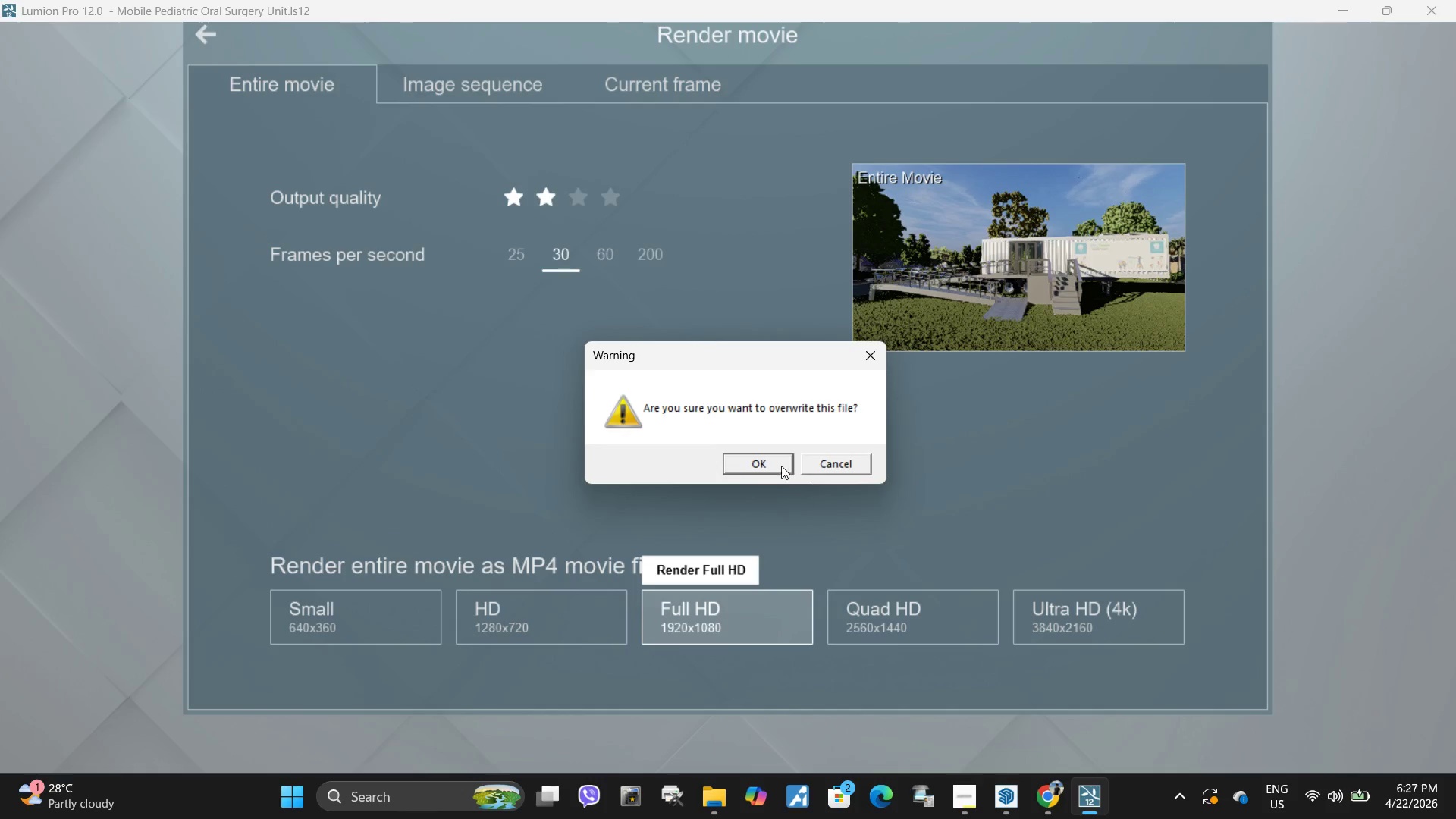 
left_click([766, 460])
 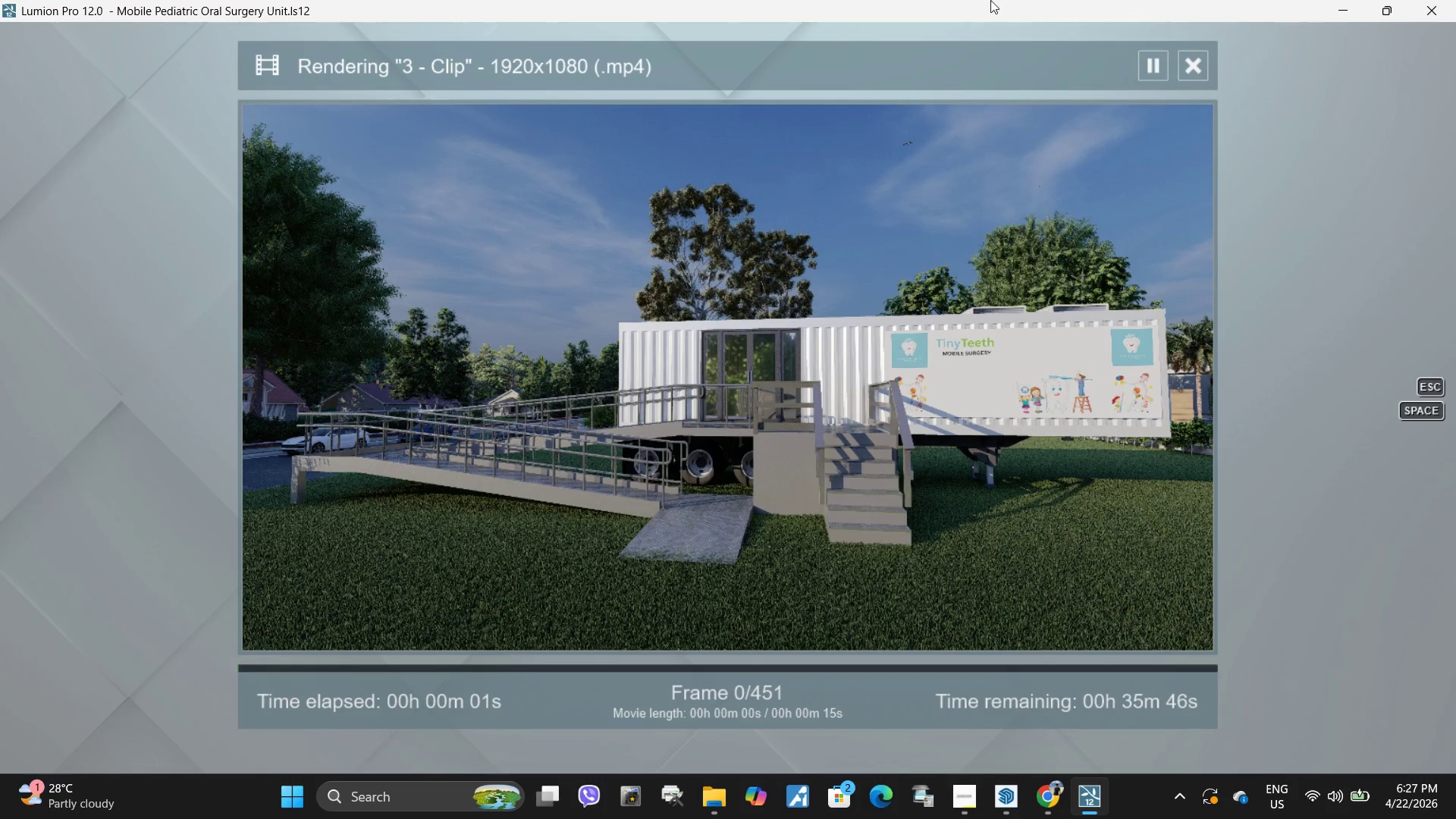 
wait(7.72)
 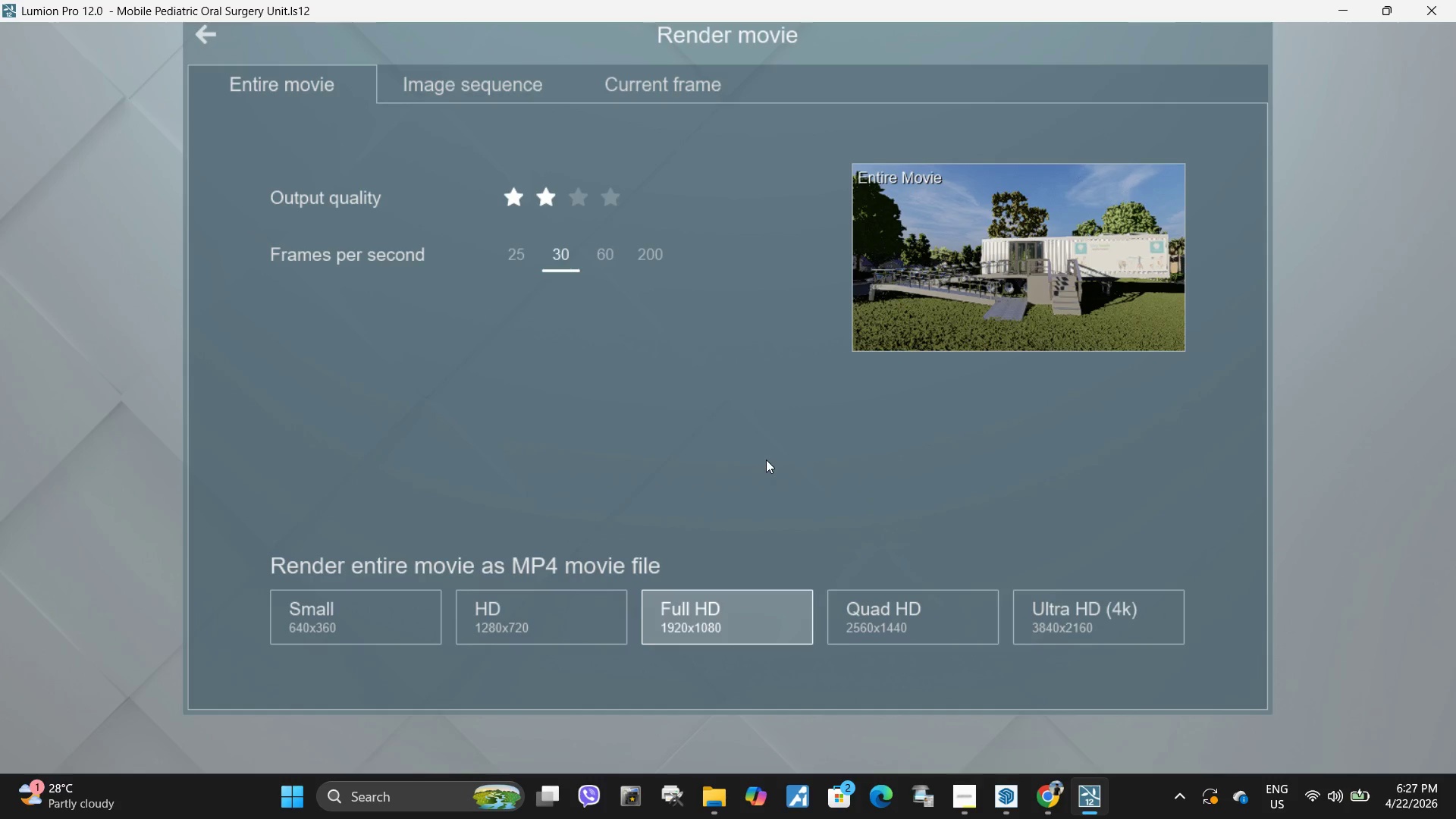 
left_click([1196, 68])
 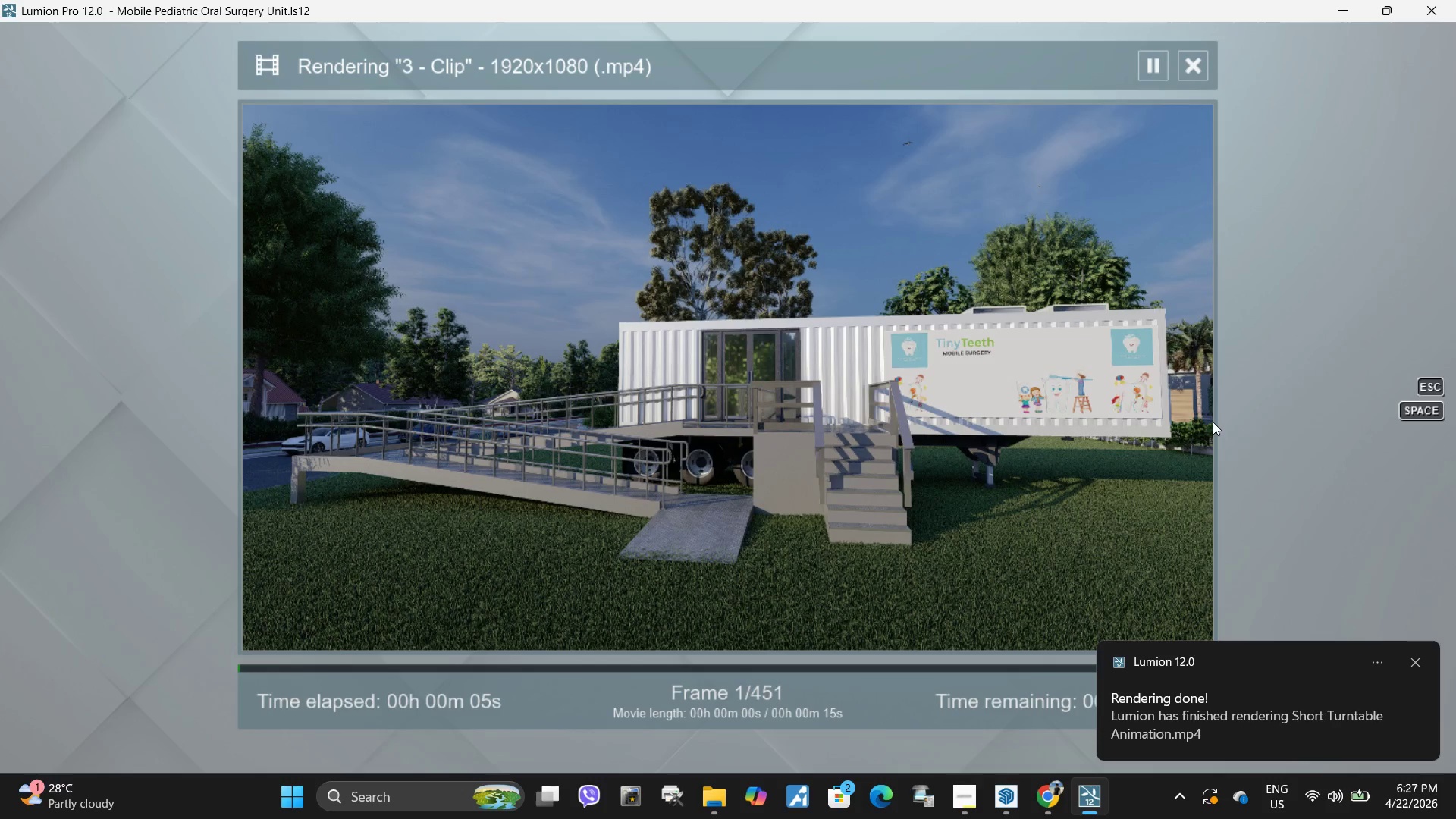 
left_click([1413, 660])
 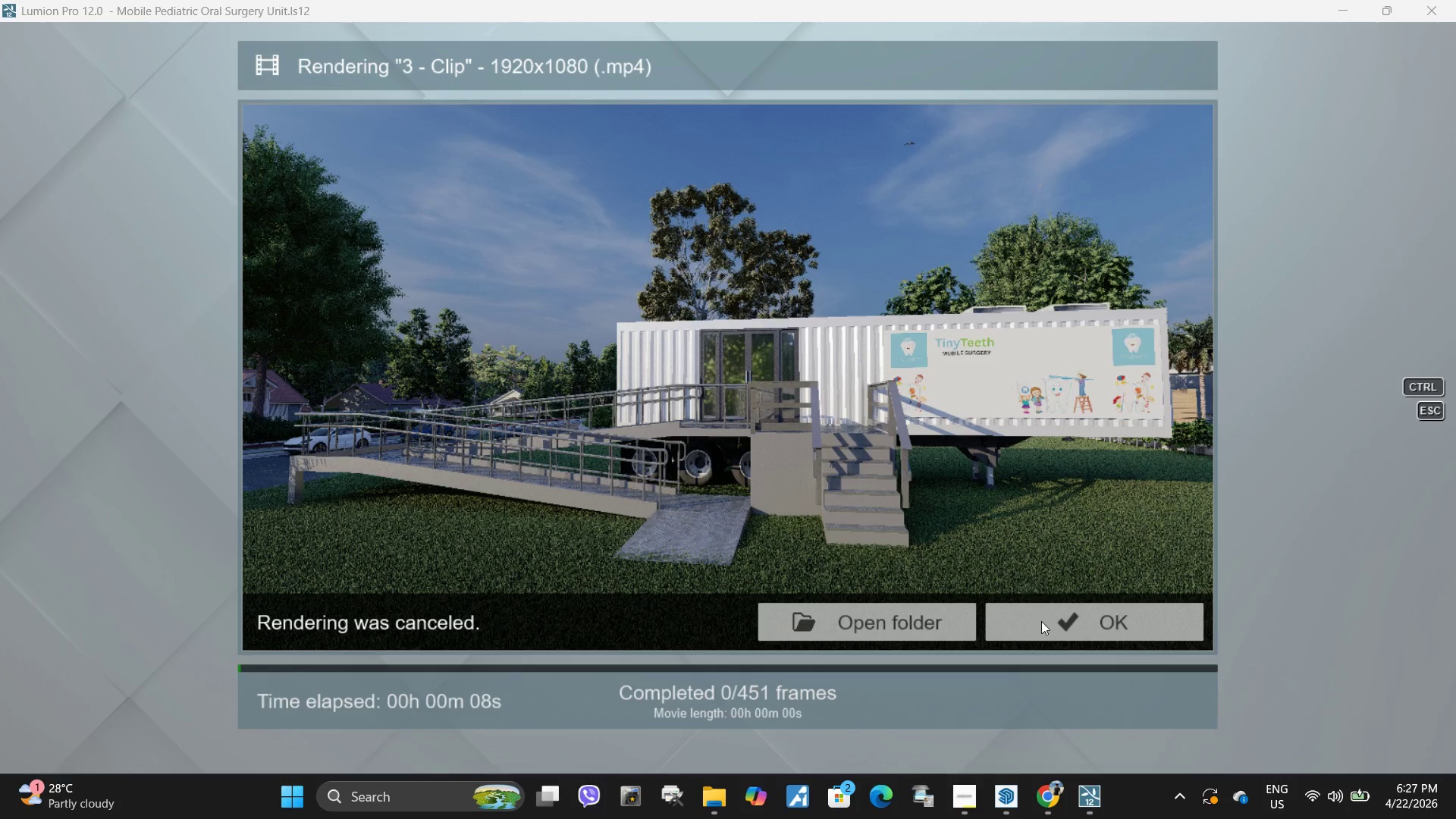 
left_click([1043, 625])
 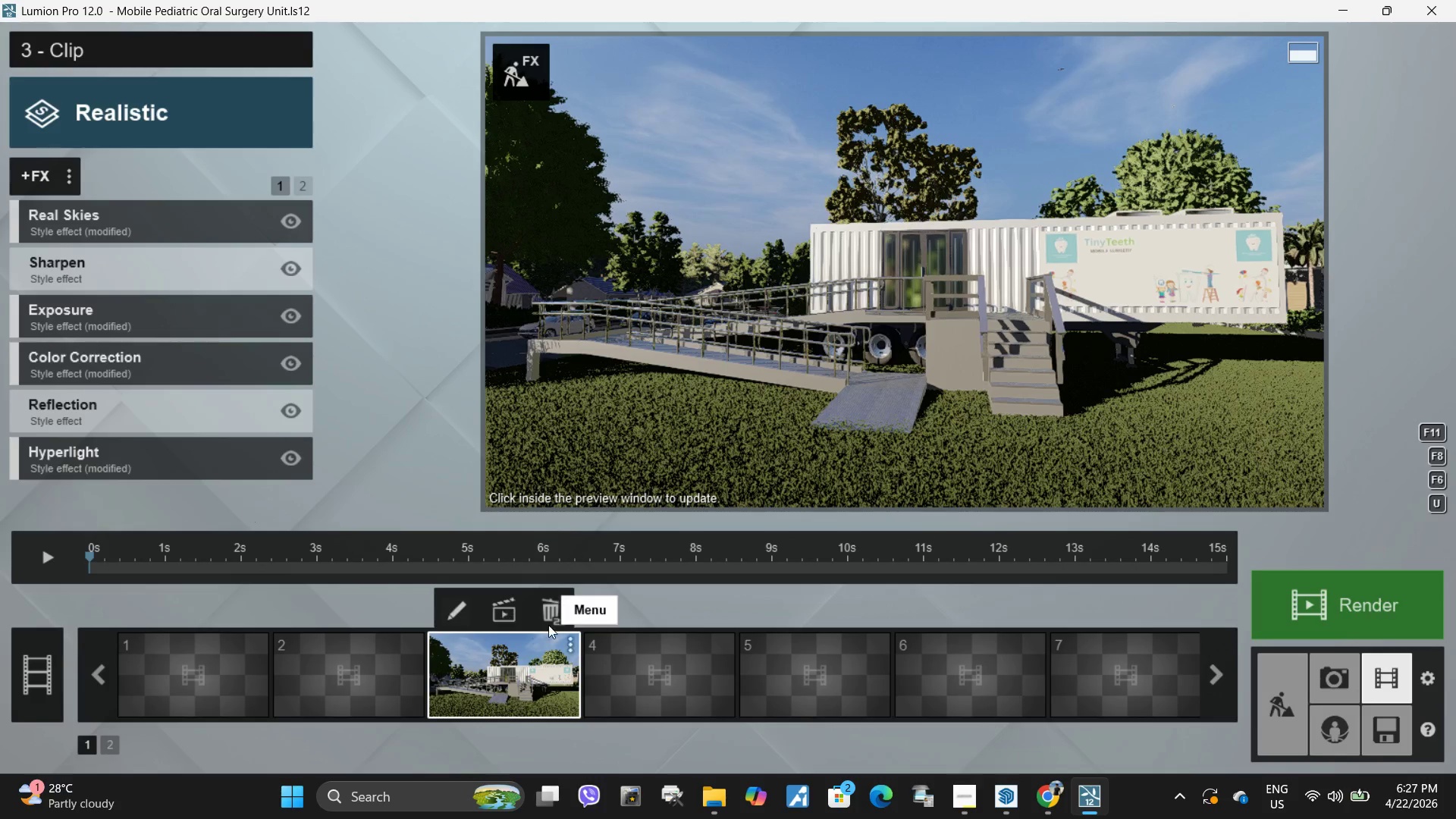 
left_click([462, 617])
 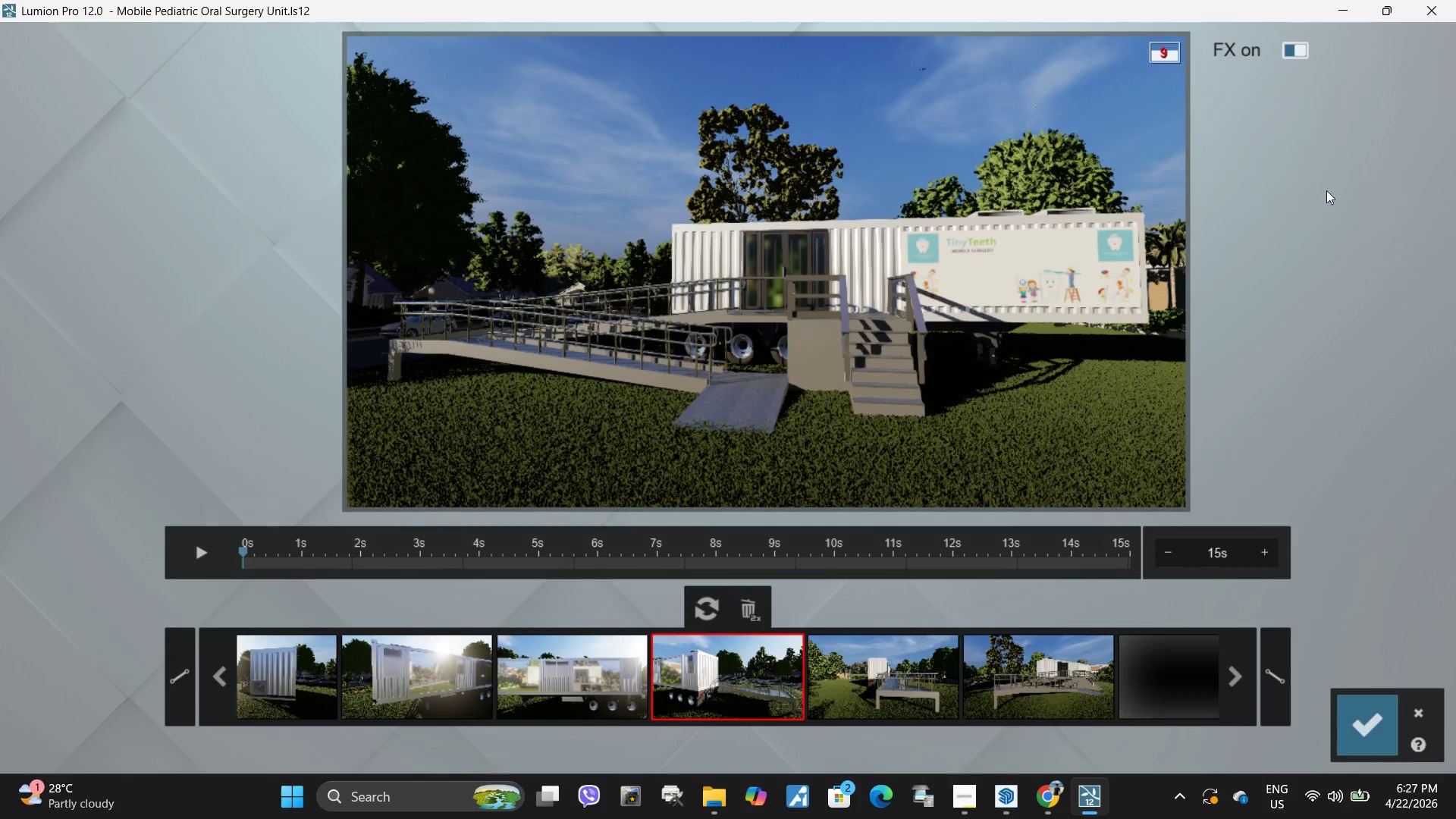 
left_click([1363, 716])
 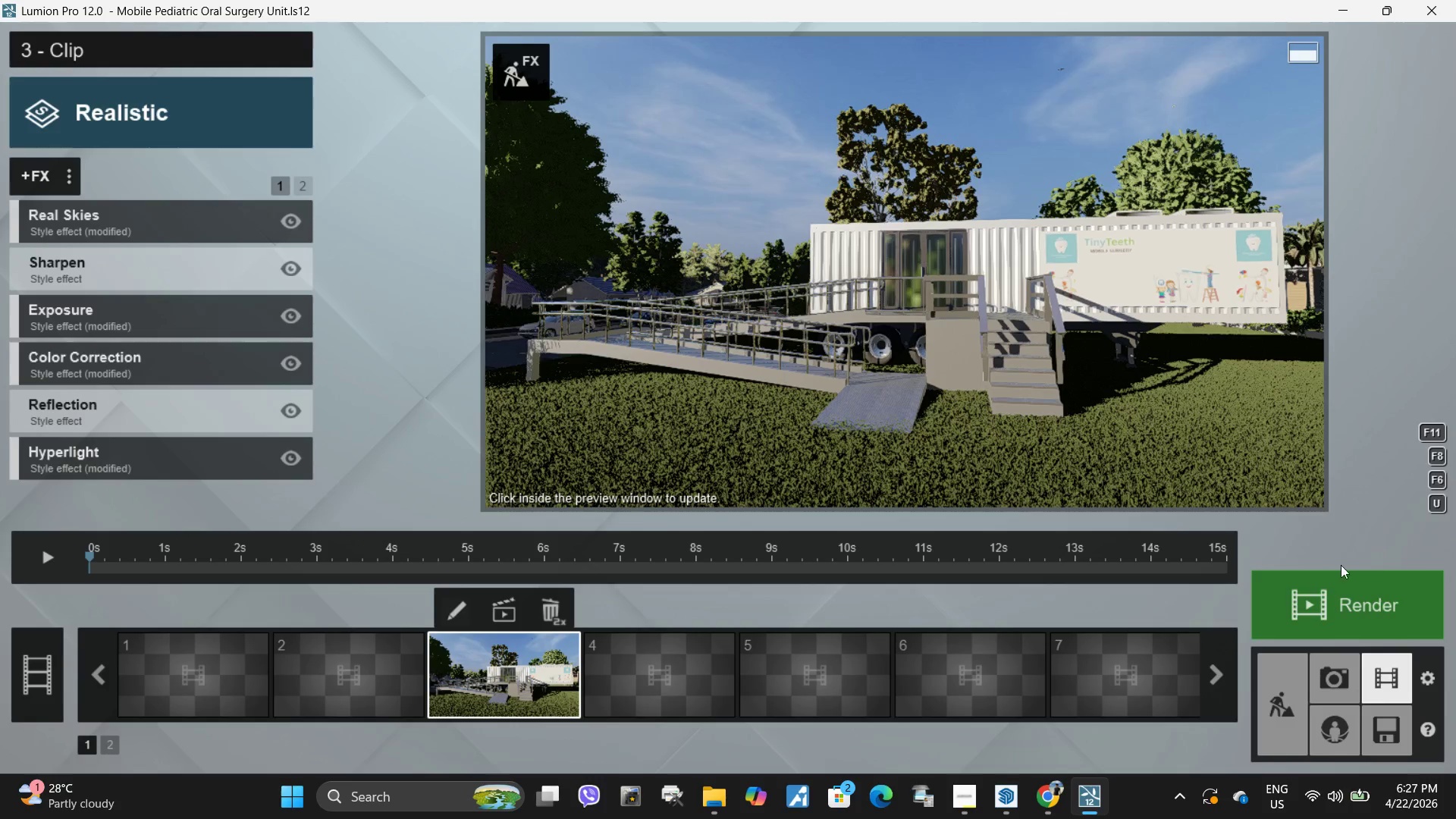 
left_click([1356, 594])
 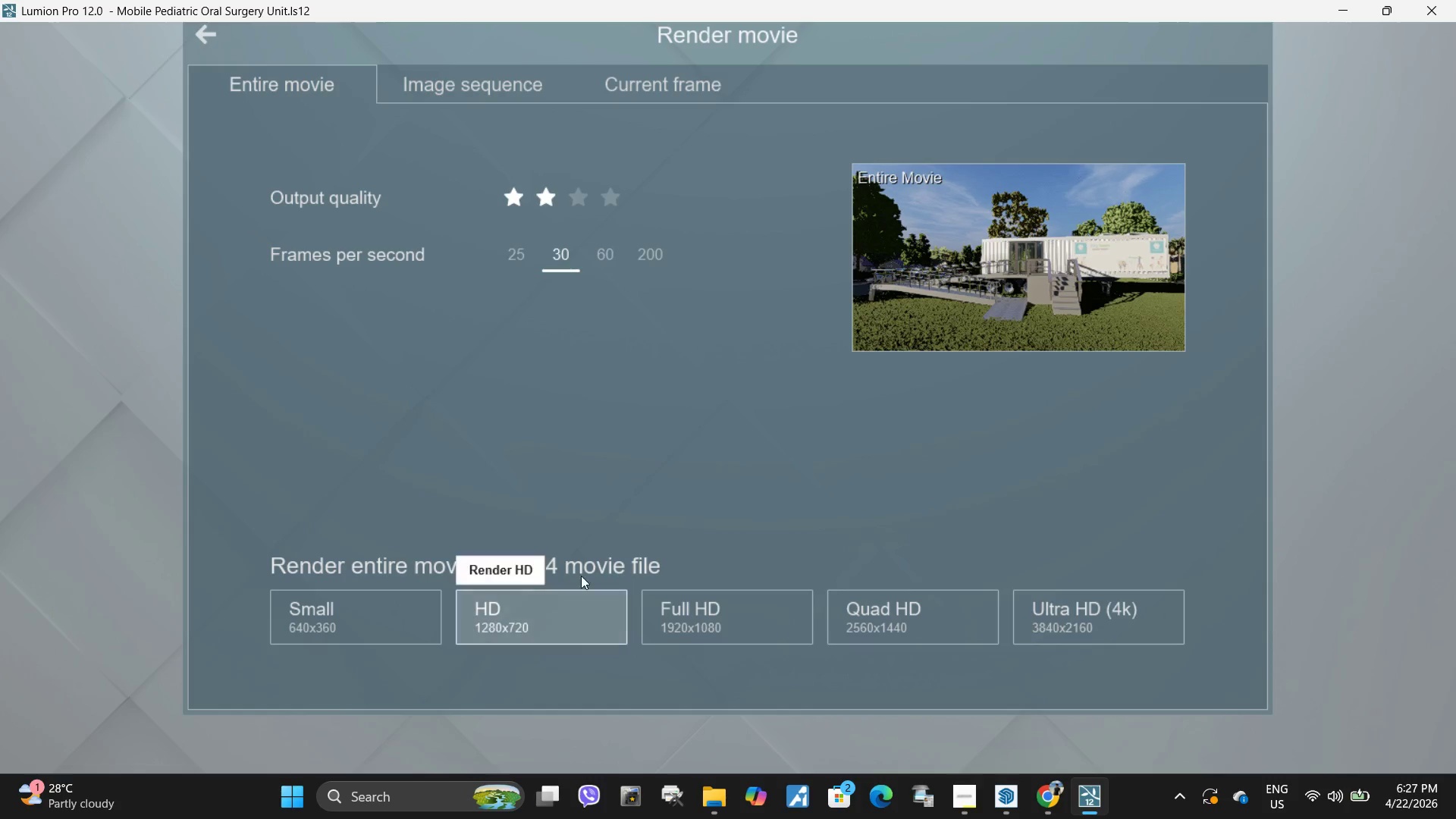 
left_click([488, 610])
 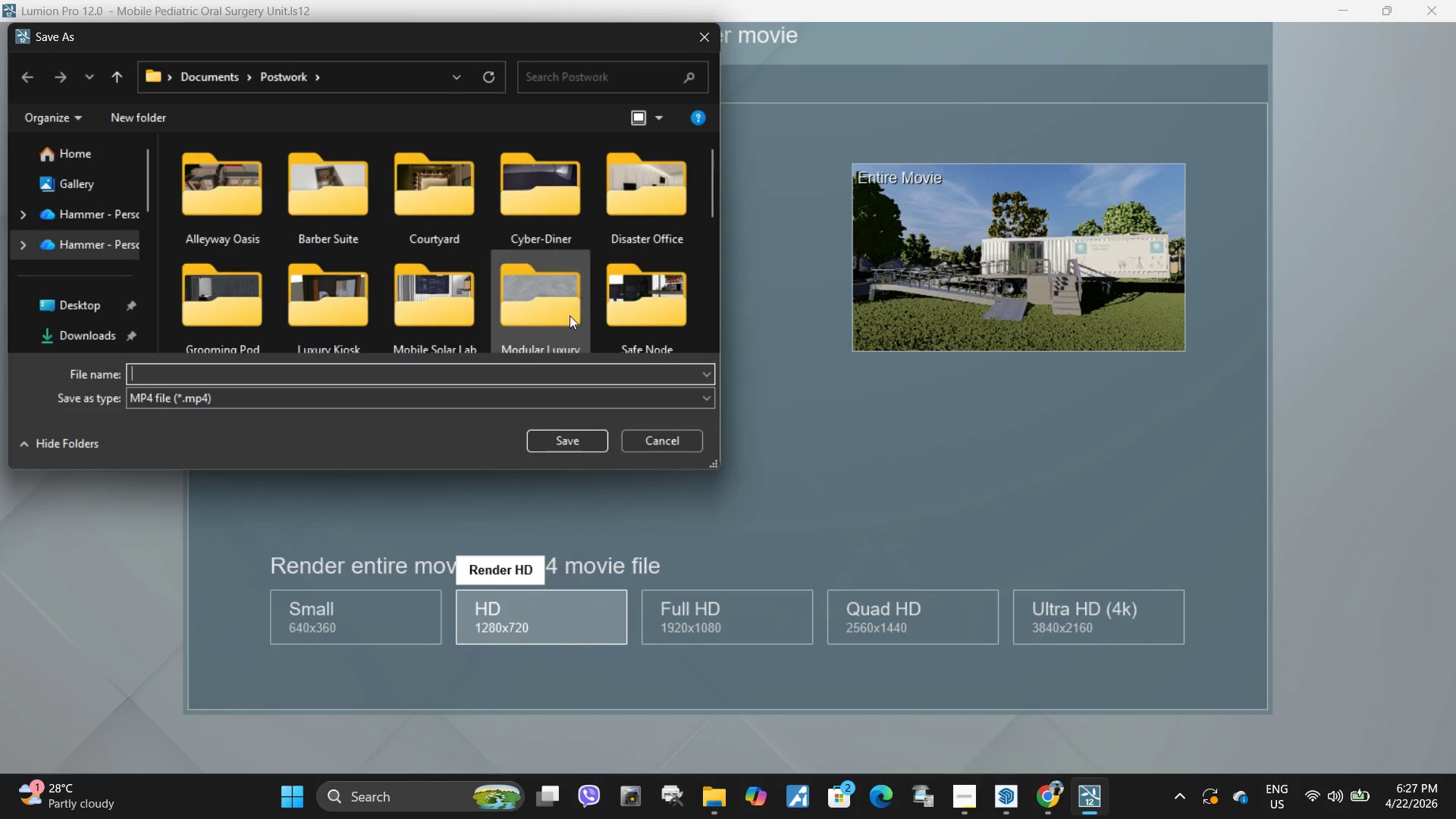 
key(Control+ControlLeft)
 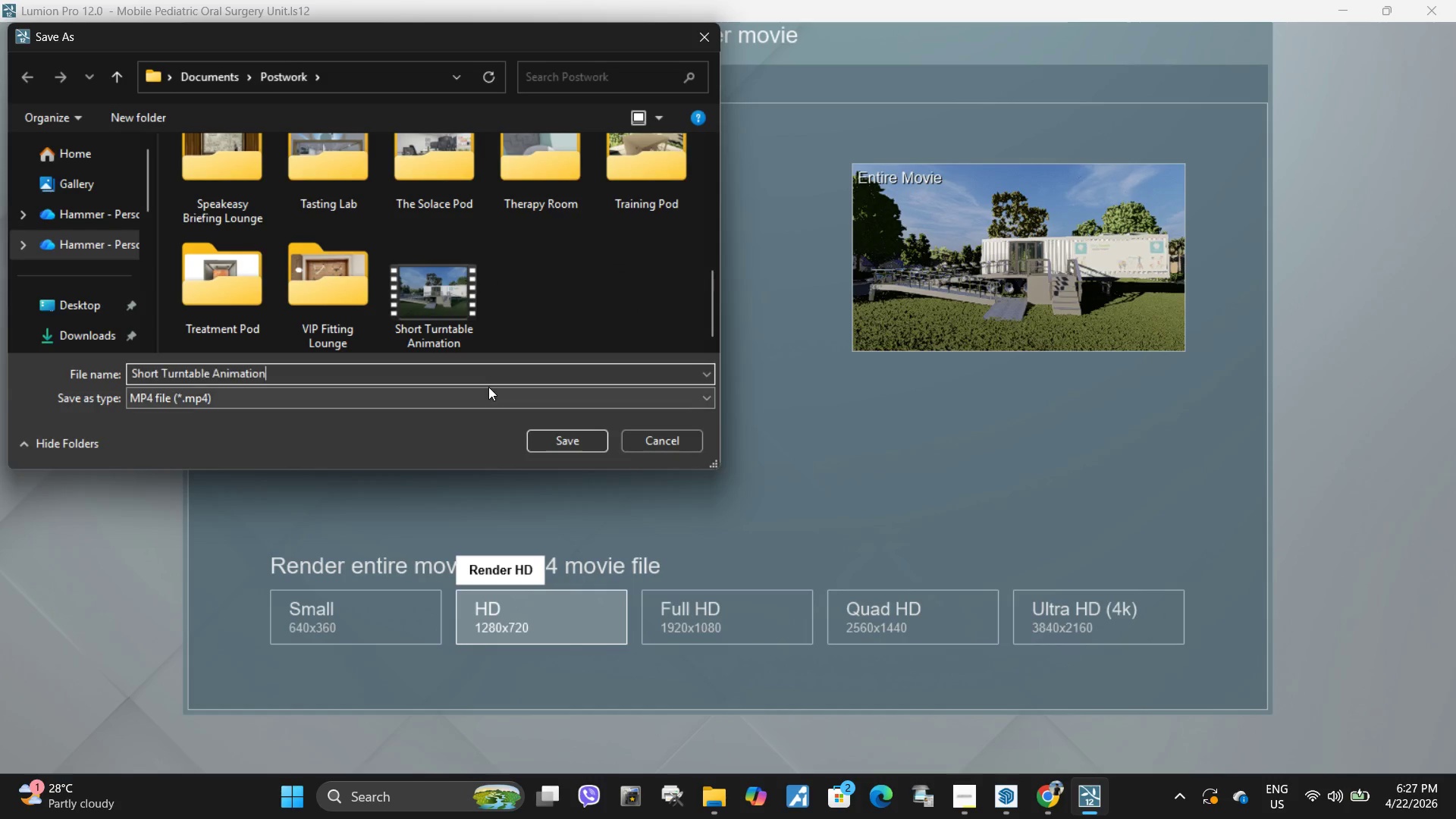 
scroll: coordinate [485, 339], scroll_direction: down, amount: 8.0
 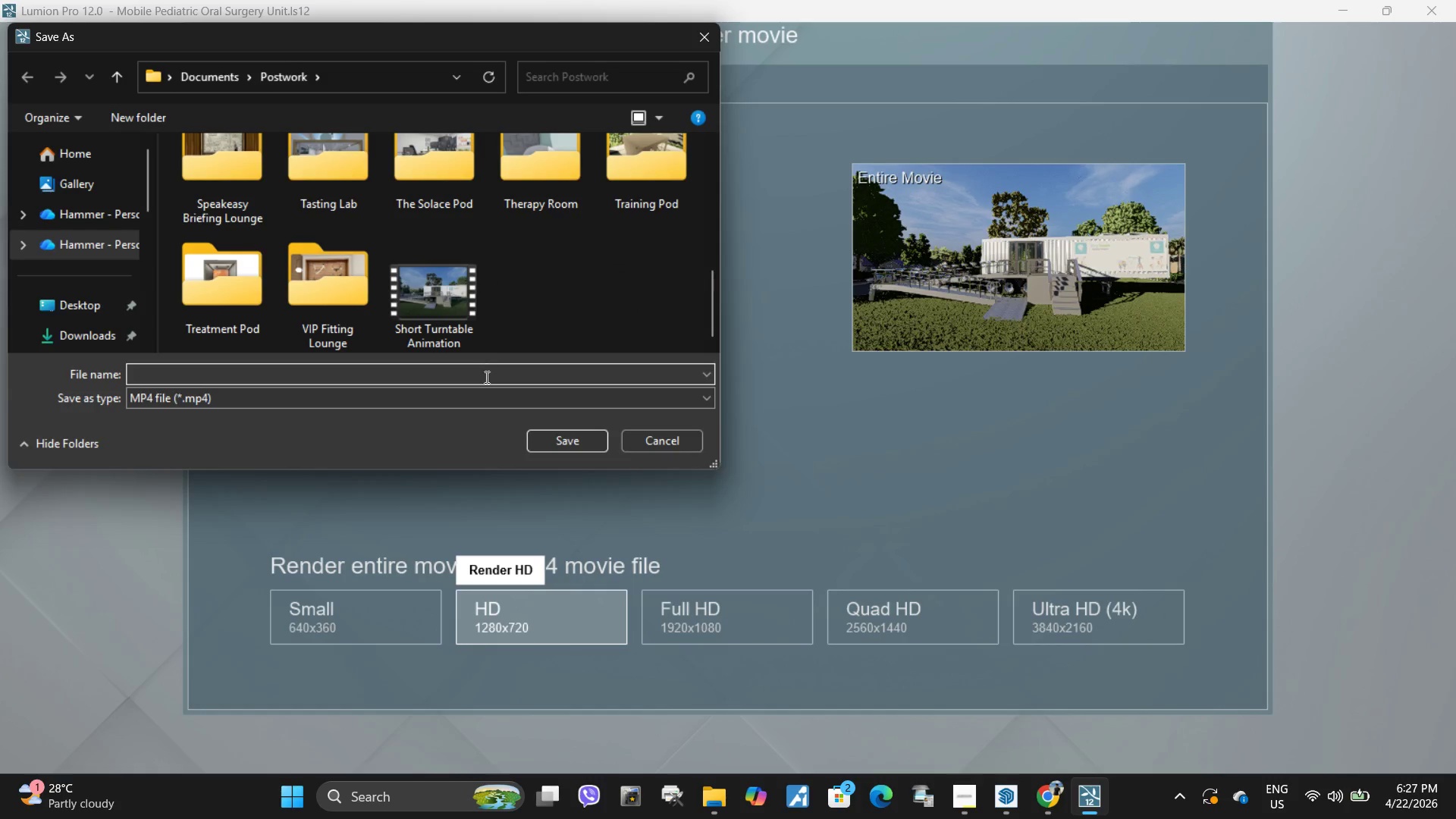 
key(Control+V)
 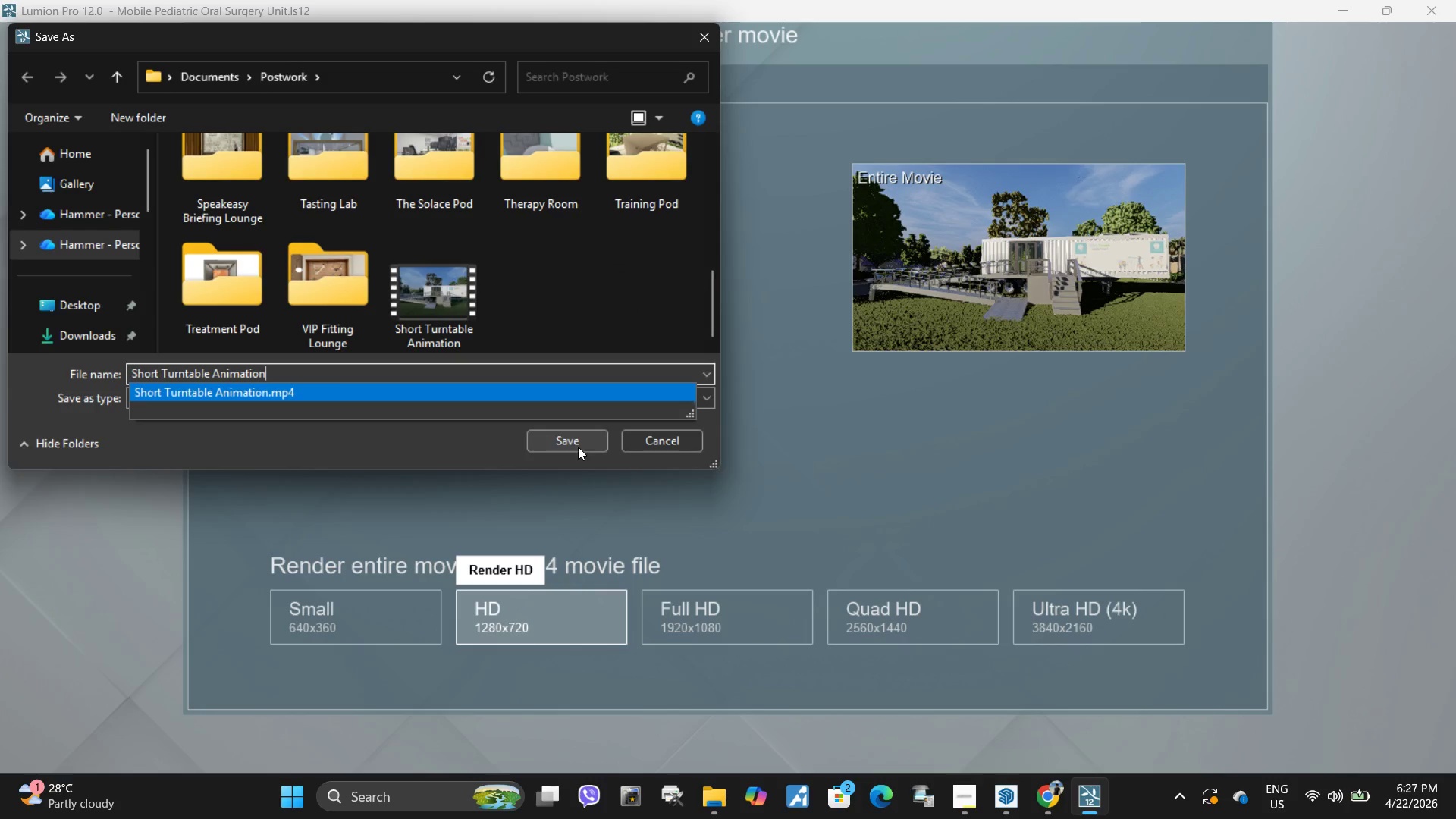 
left_click([444, 297])
 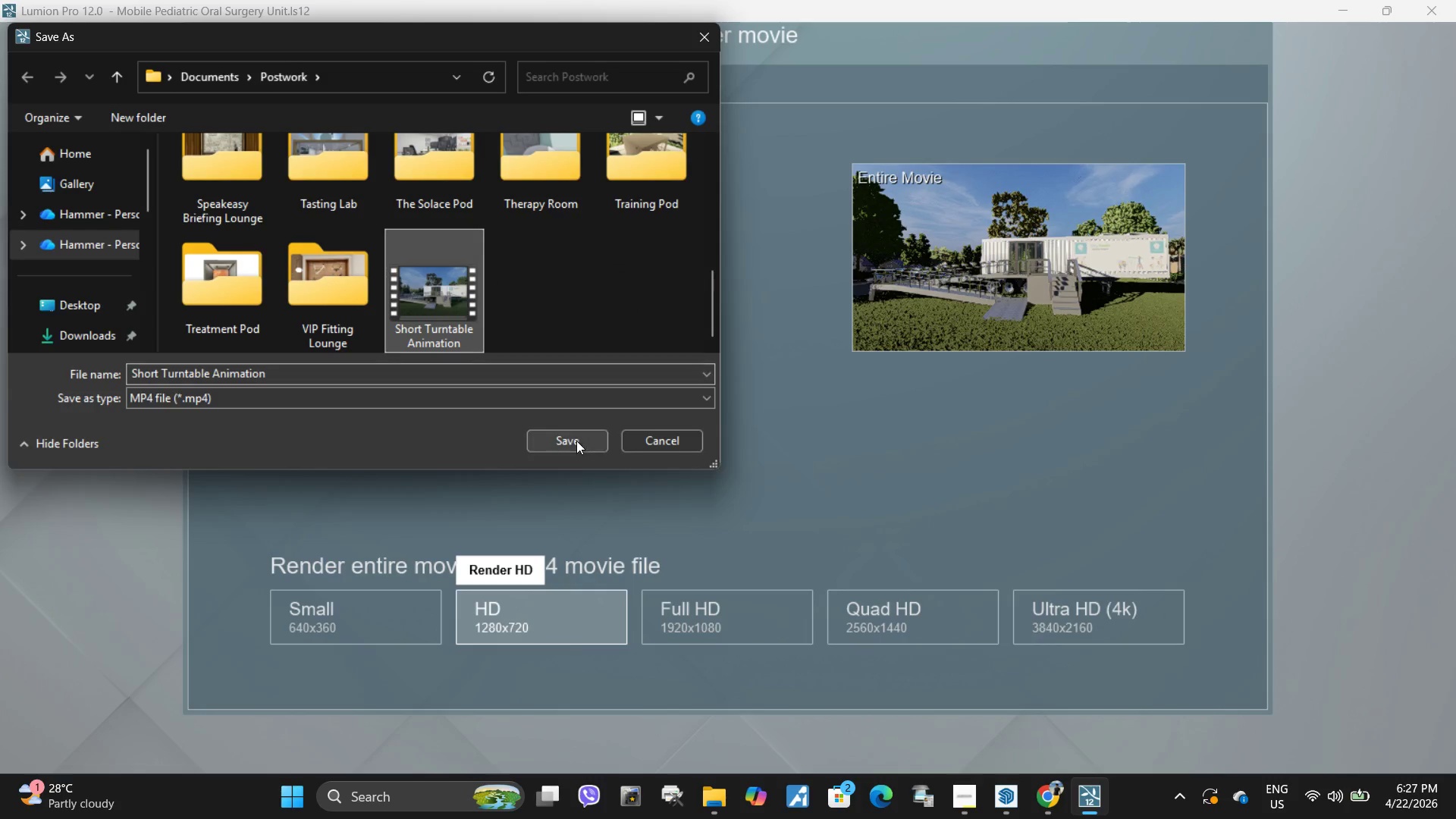 
left_click([576, 441])
 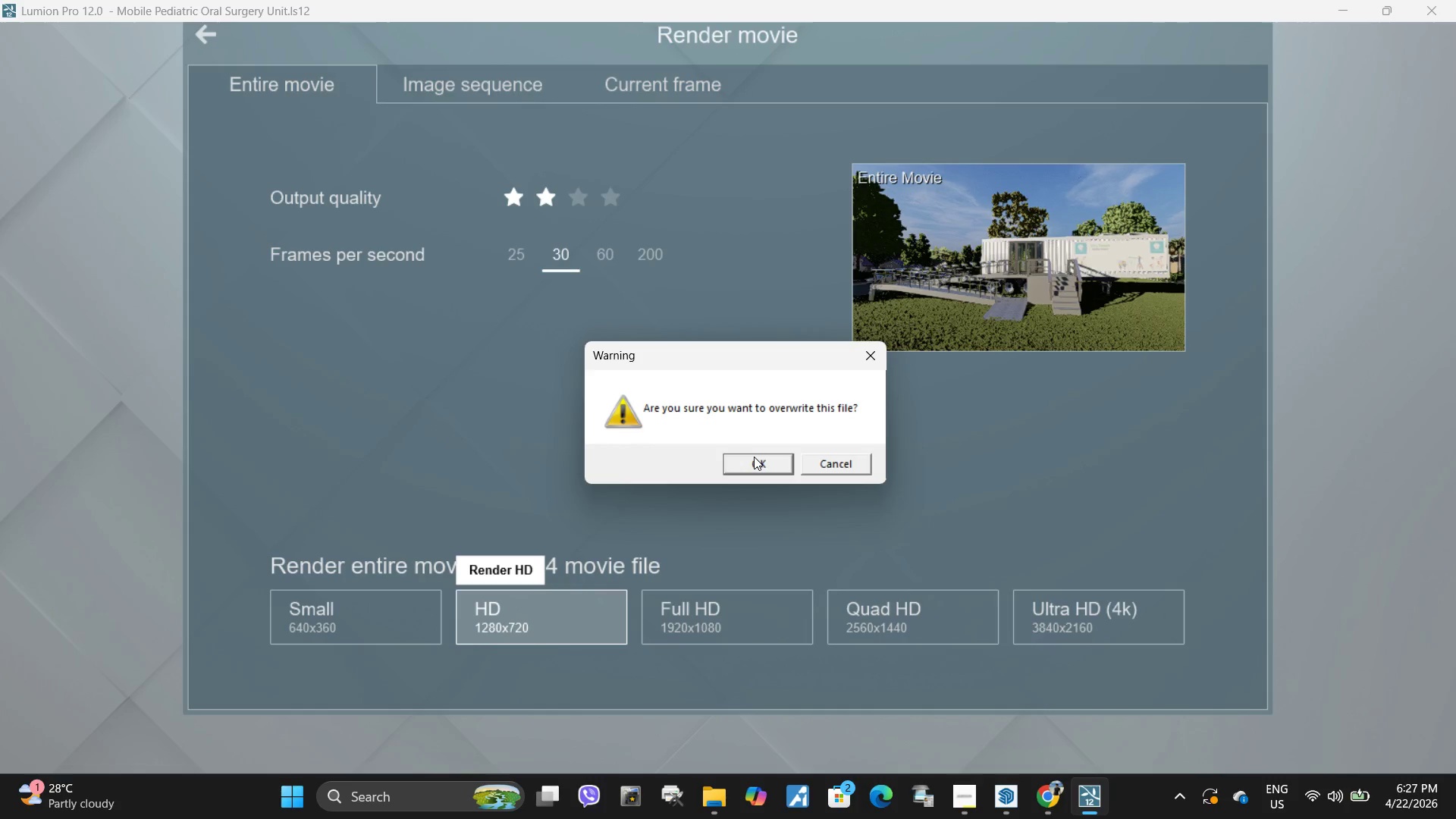 
left_click([838, 457])
 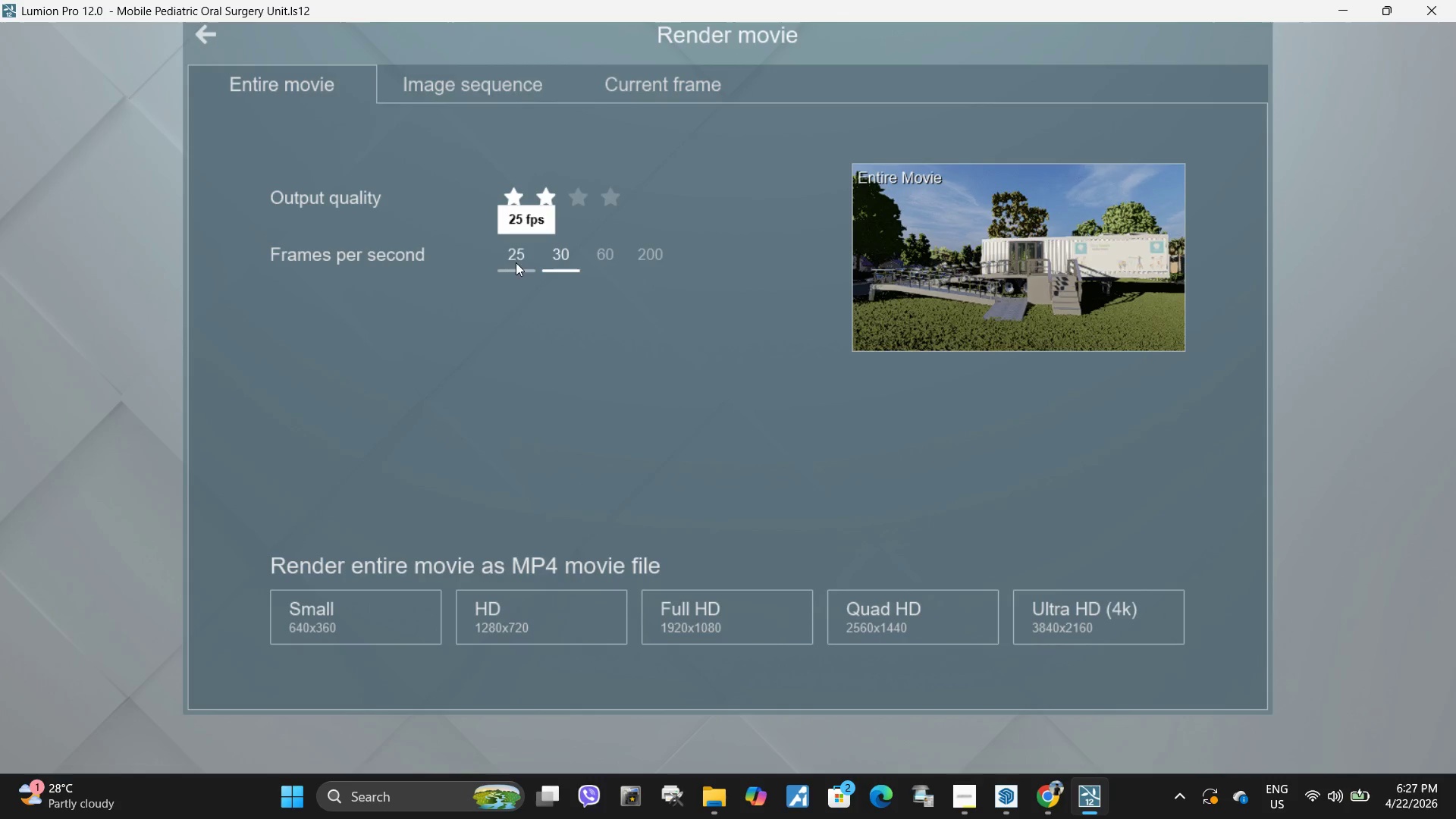 
left_click([510, 256])
 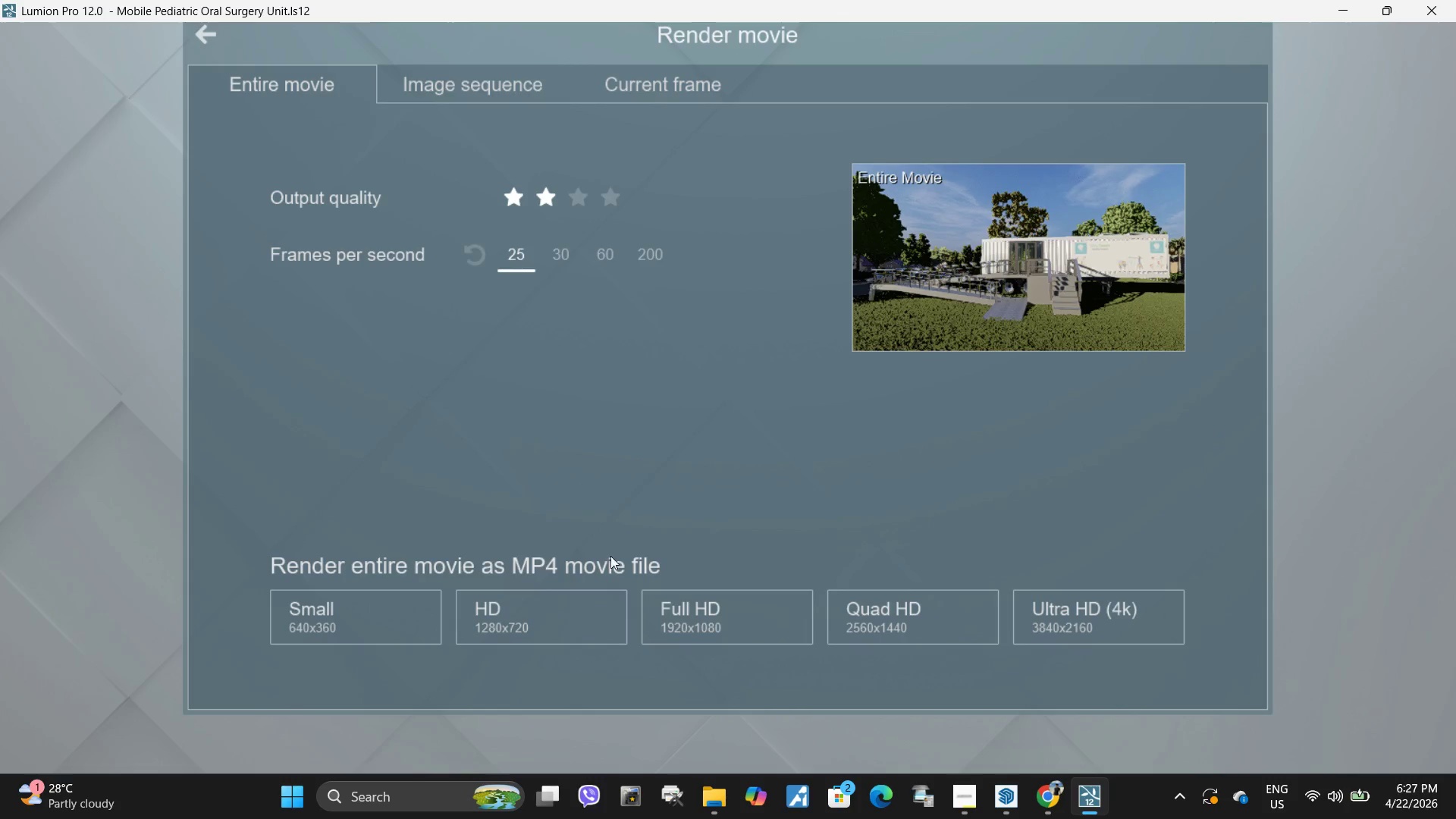 
left_click([585, 618])
 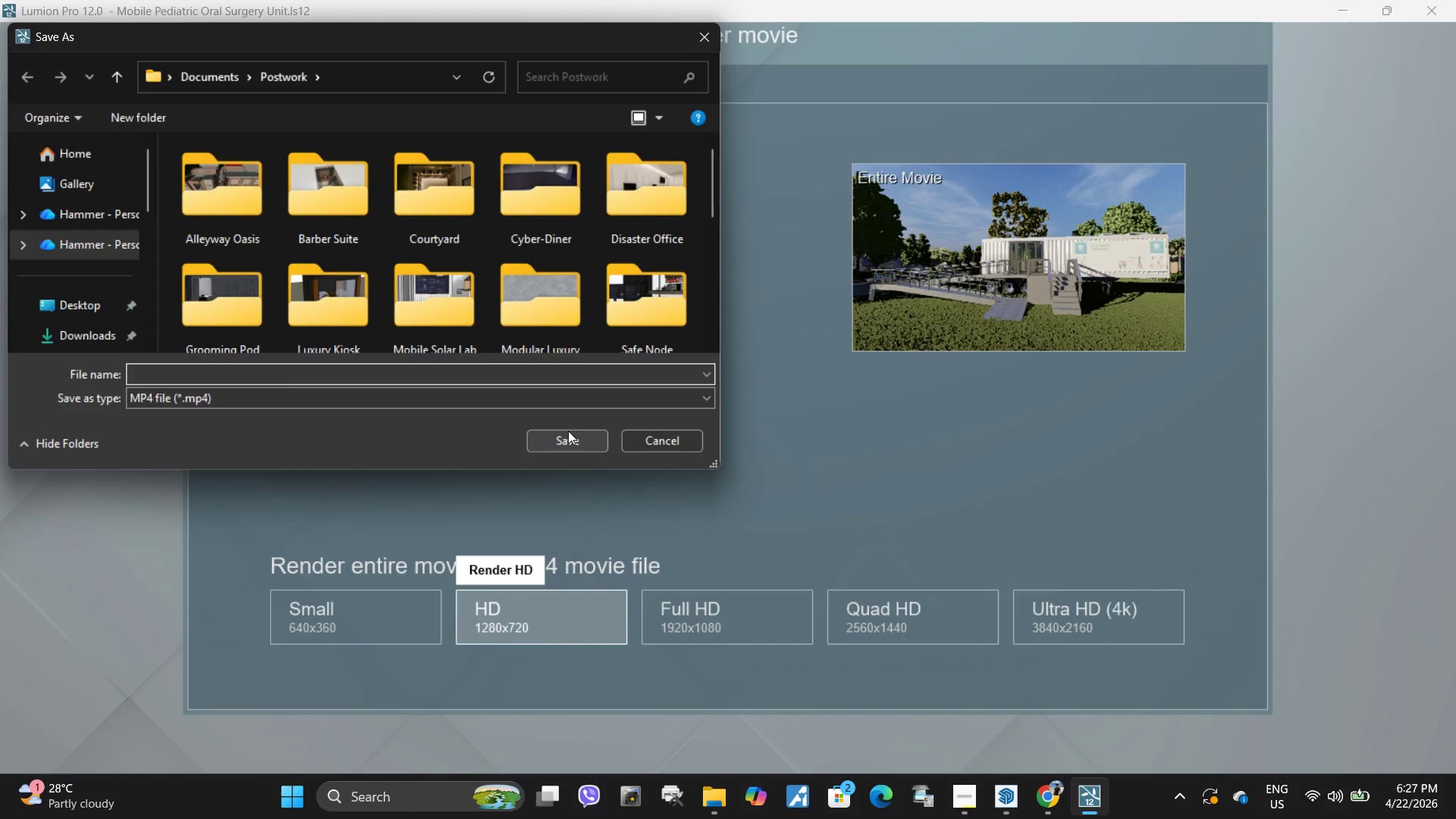 
left_click([569, 441])
 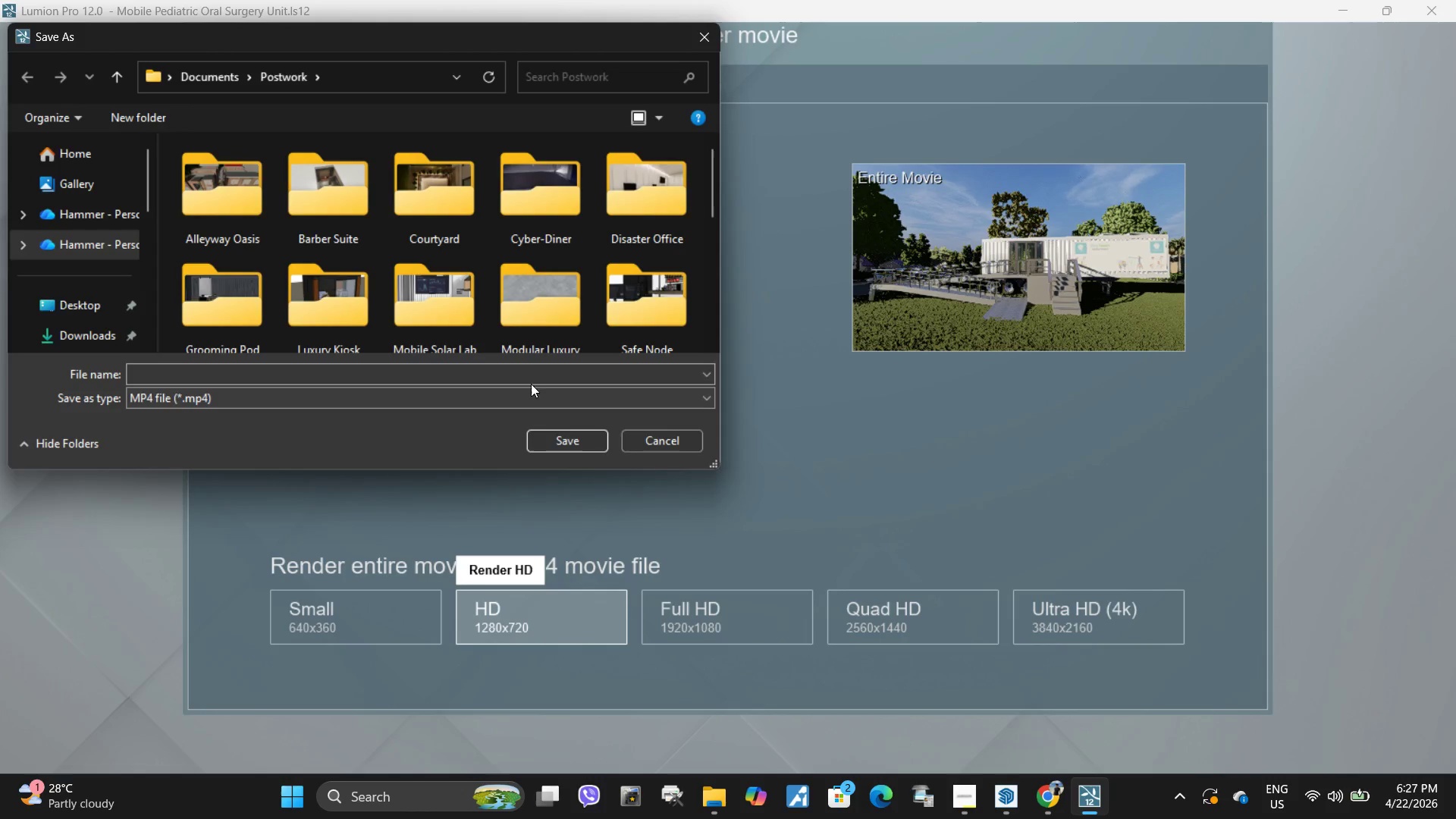 
left_click([526, 370])
 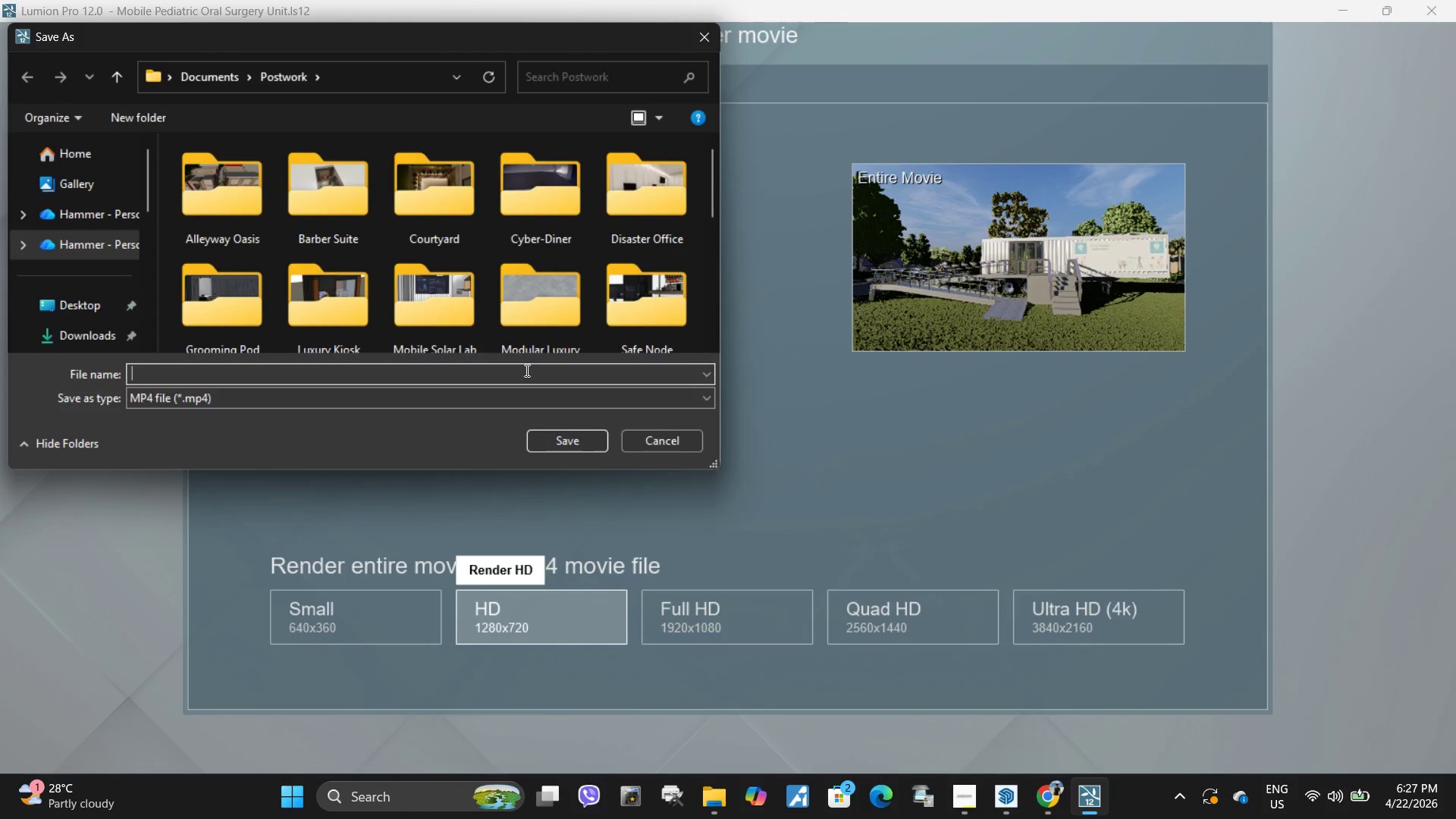 
key(Control+ControlLeft)
 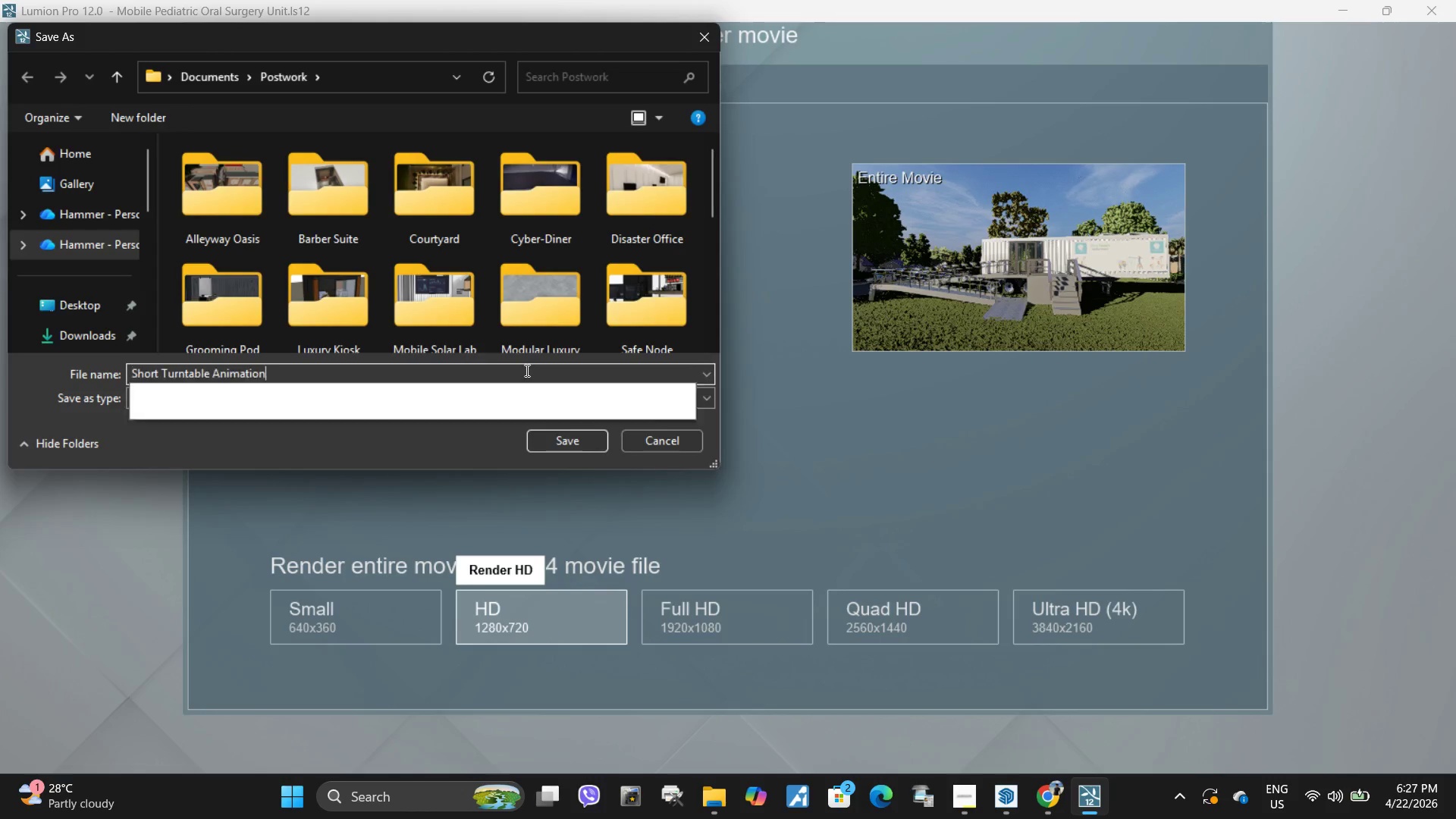 
key(Control+V)
 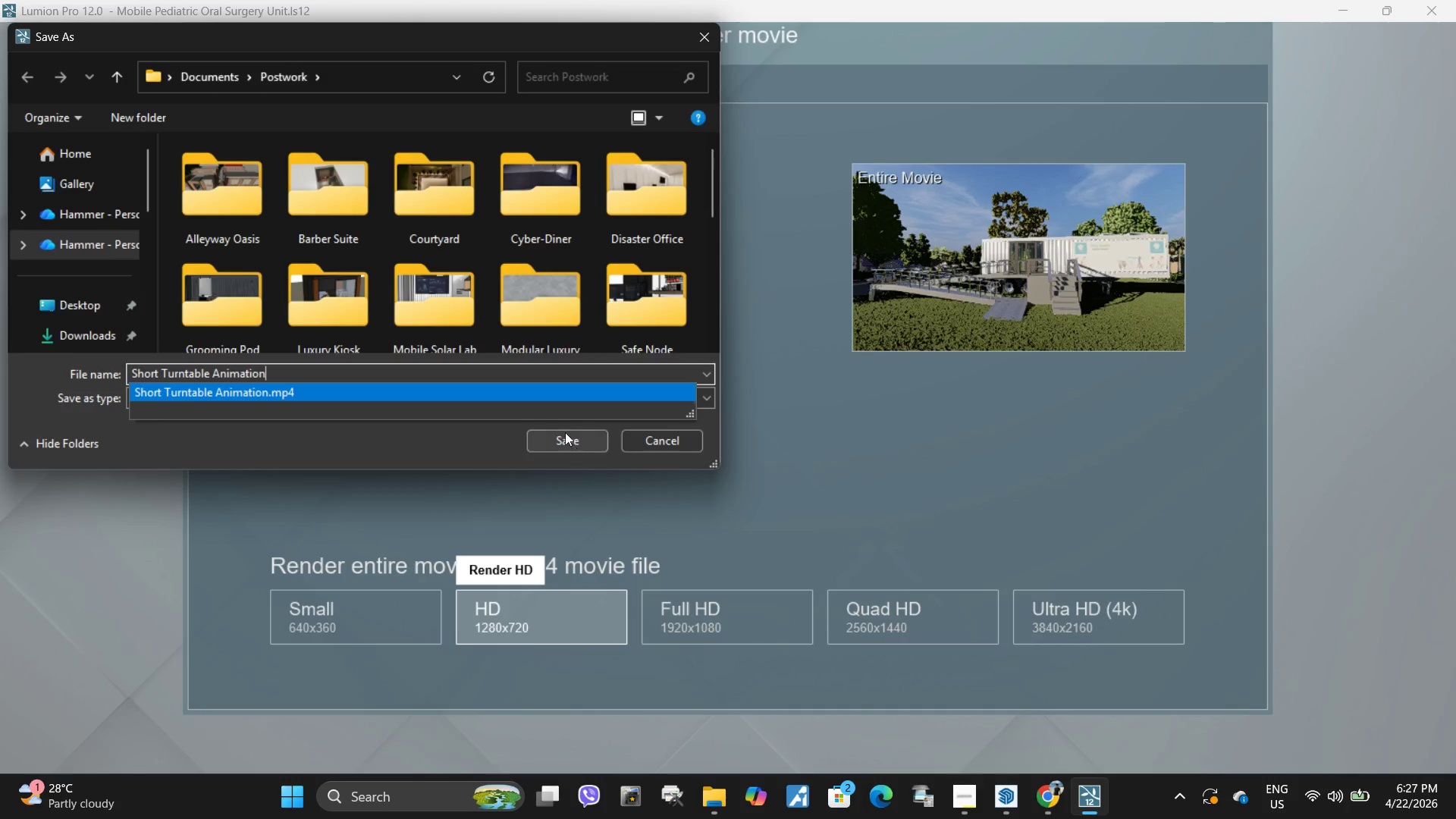 
left_click([565, 431])
 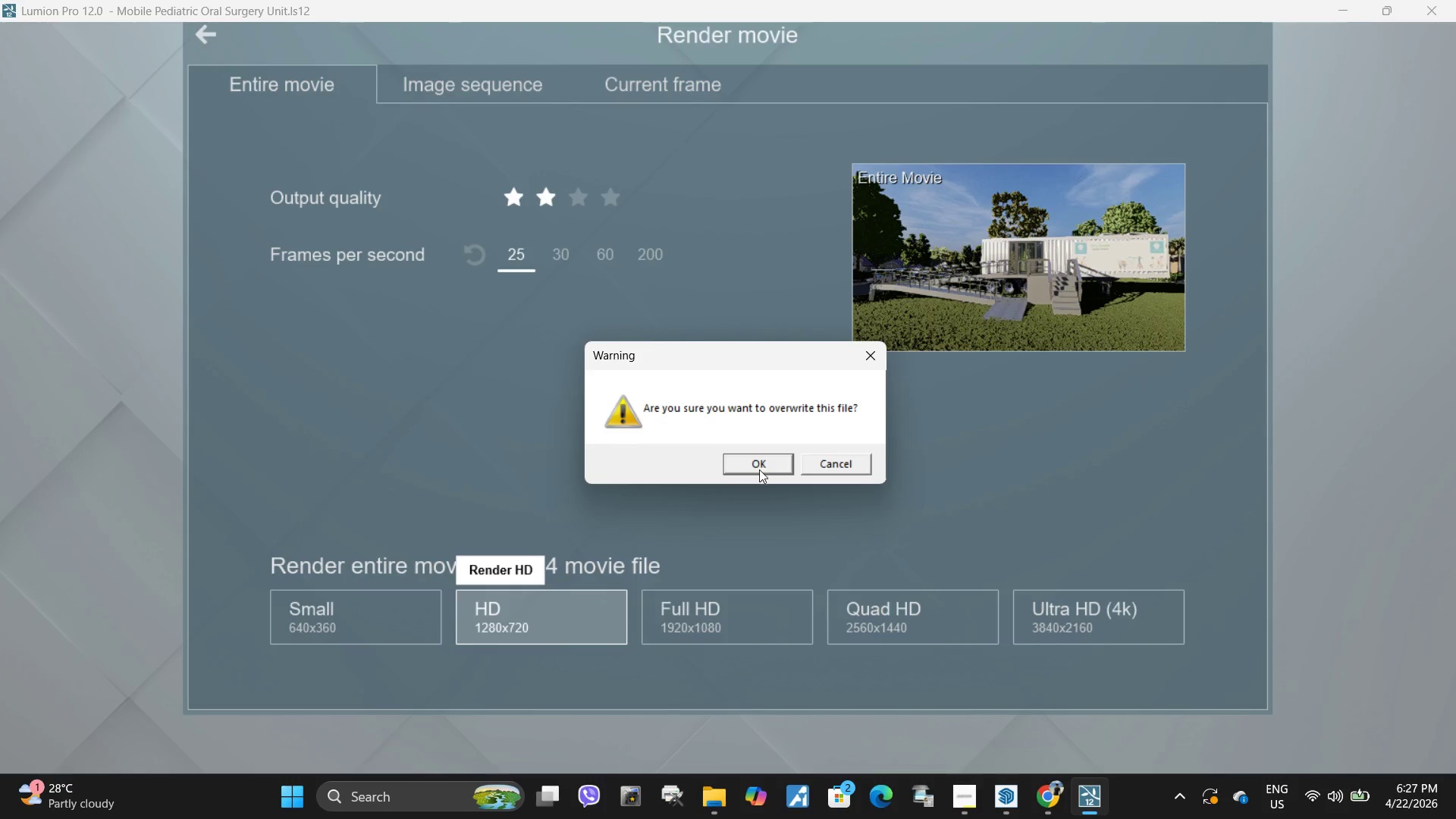 
left_click([761, 464])
 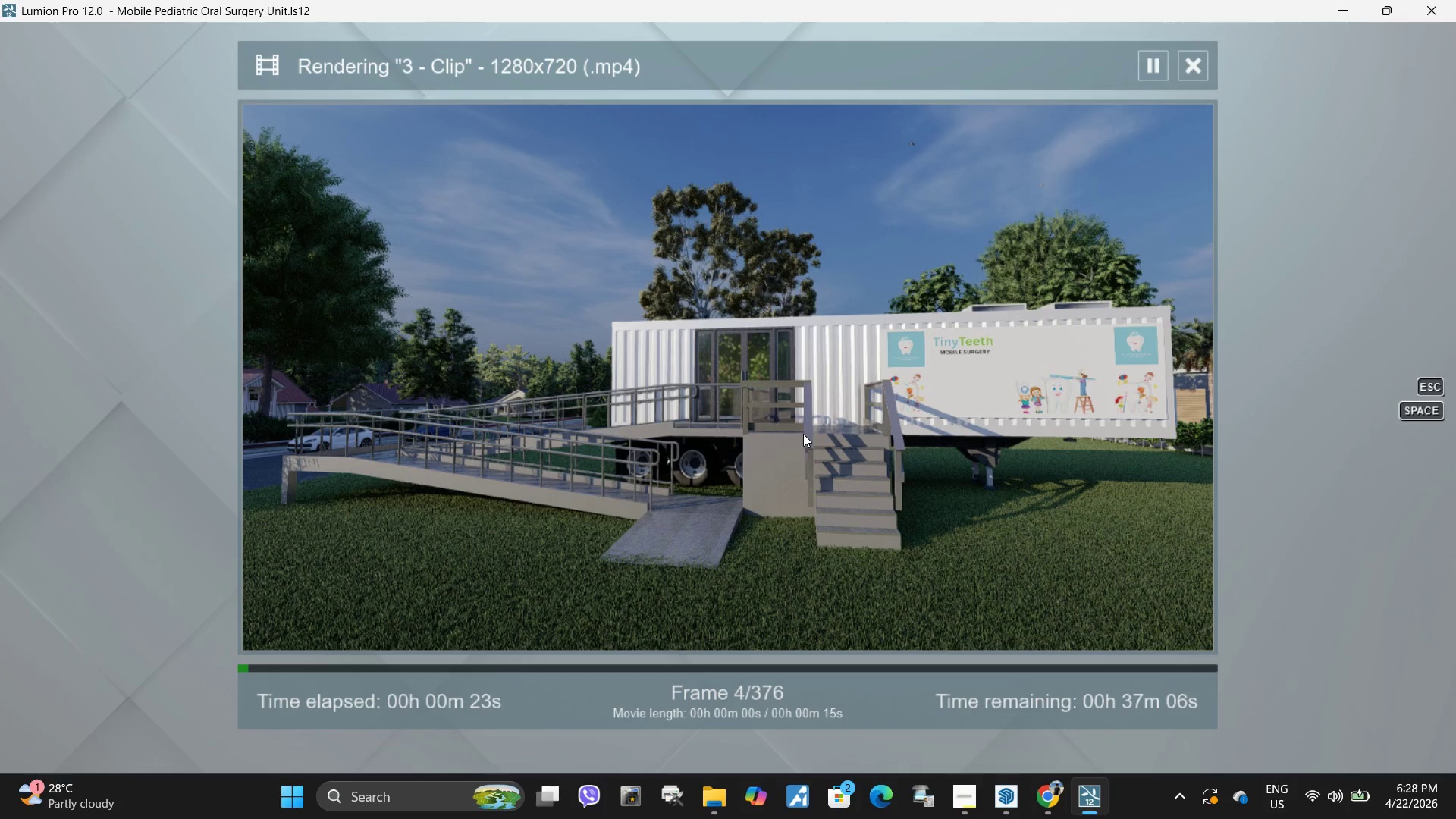 
wait(30.02)
 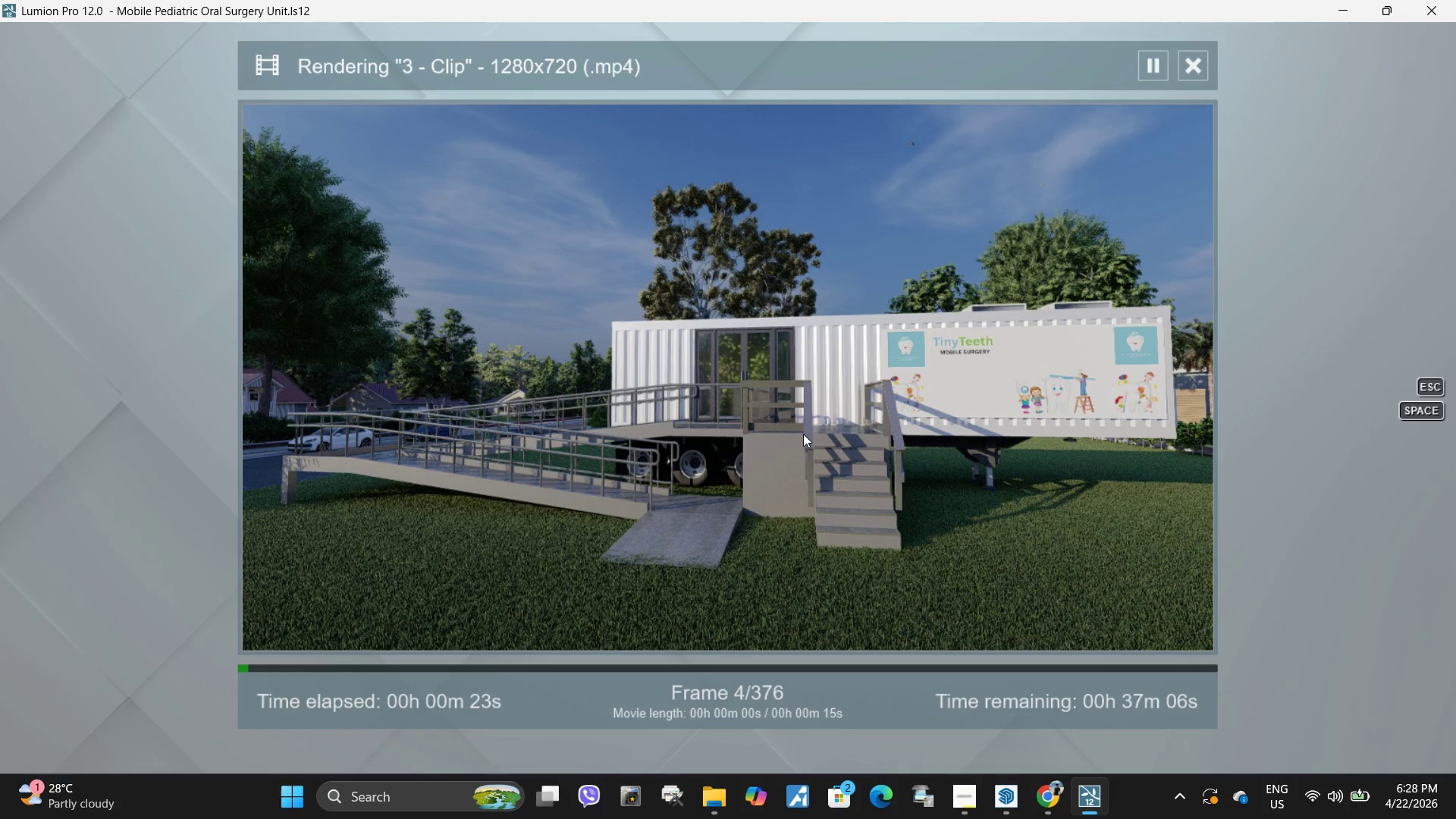 
left_click([1199, 61])
 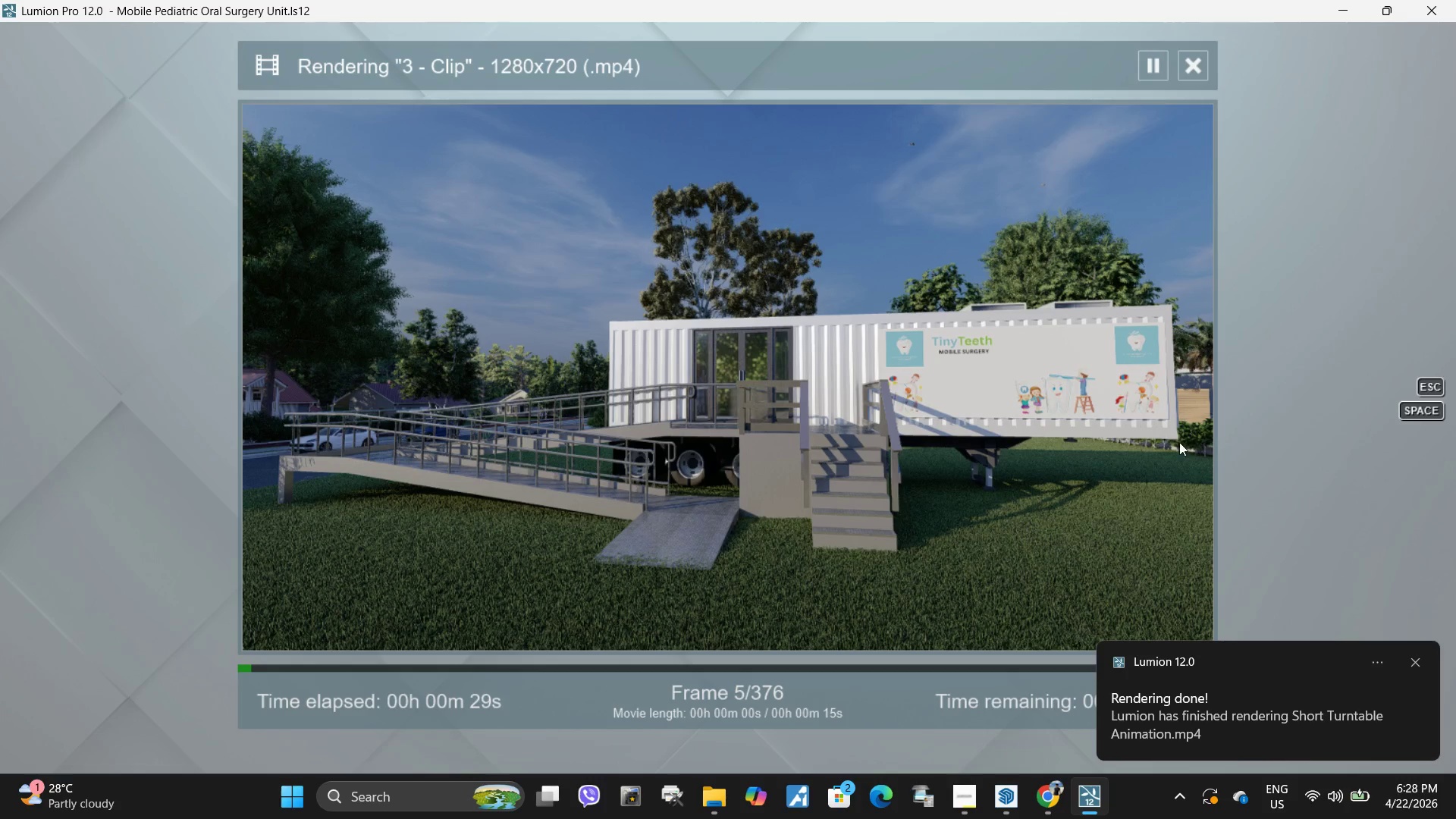 
left_click([1417, 661])
 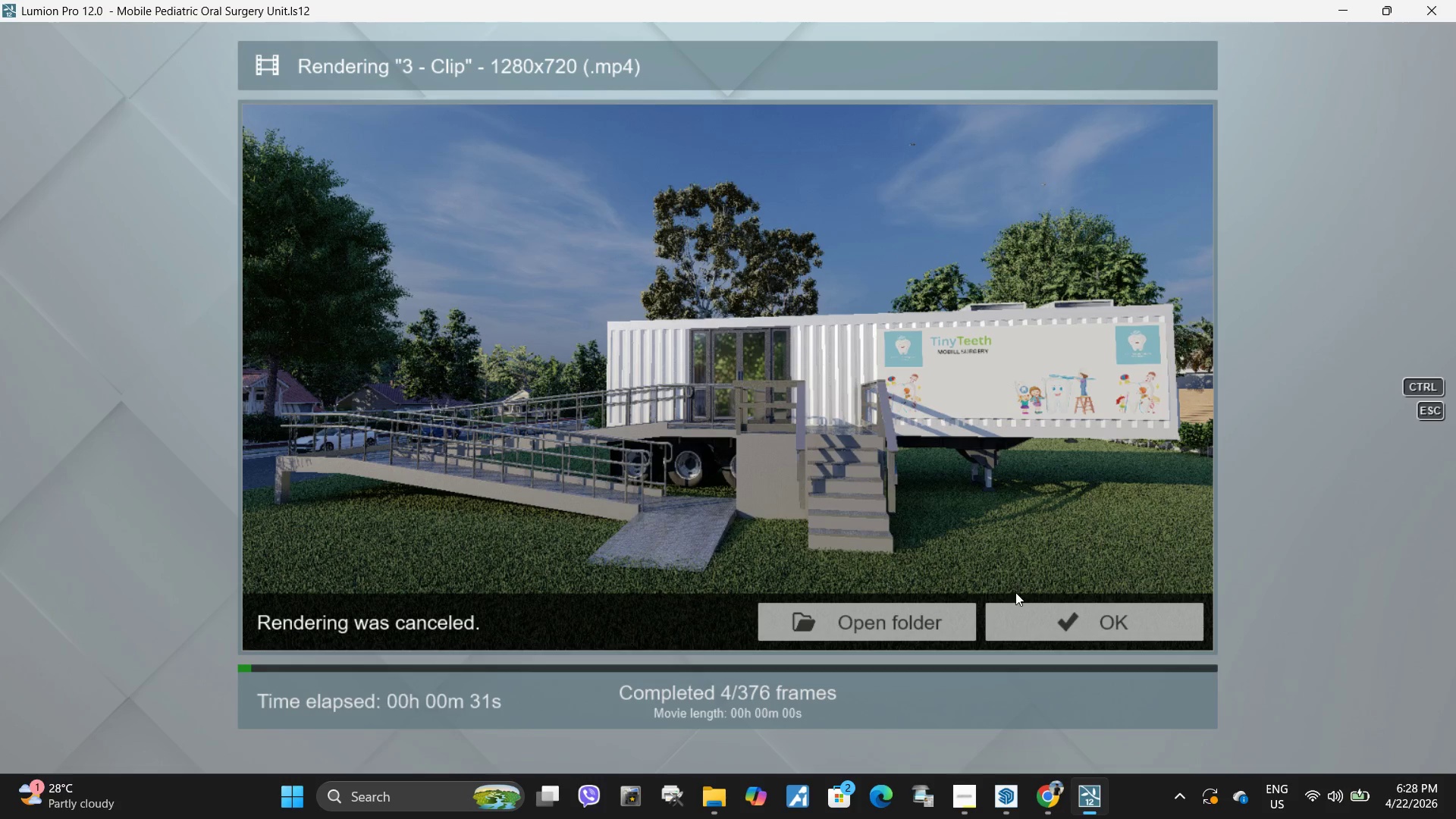 
left_click([1044, 626])
 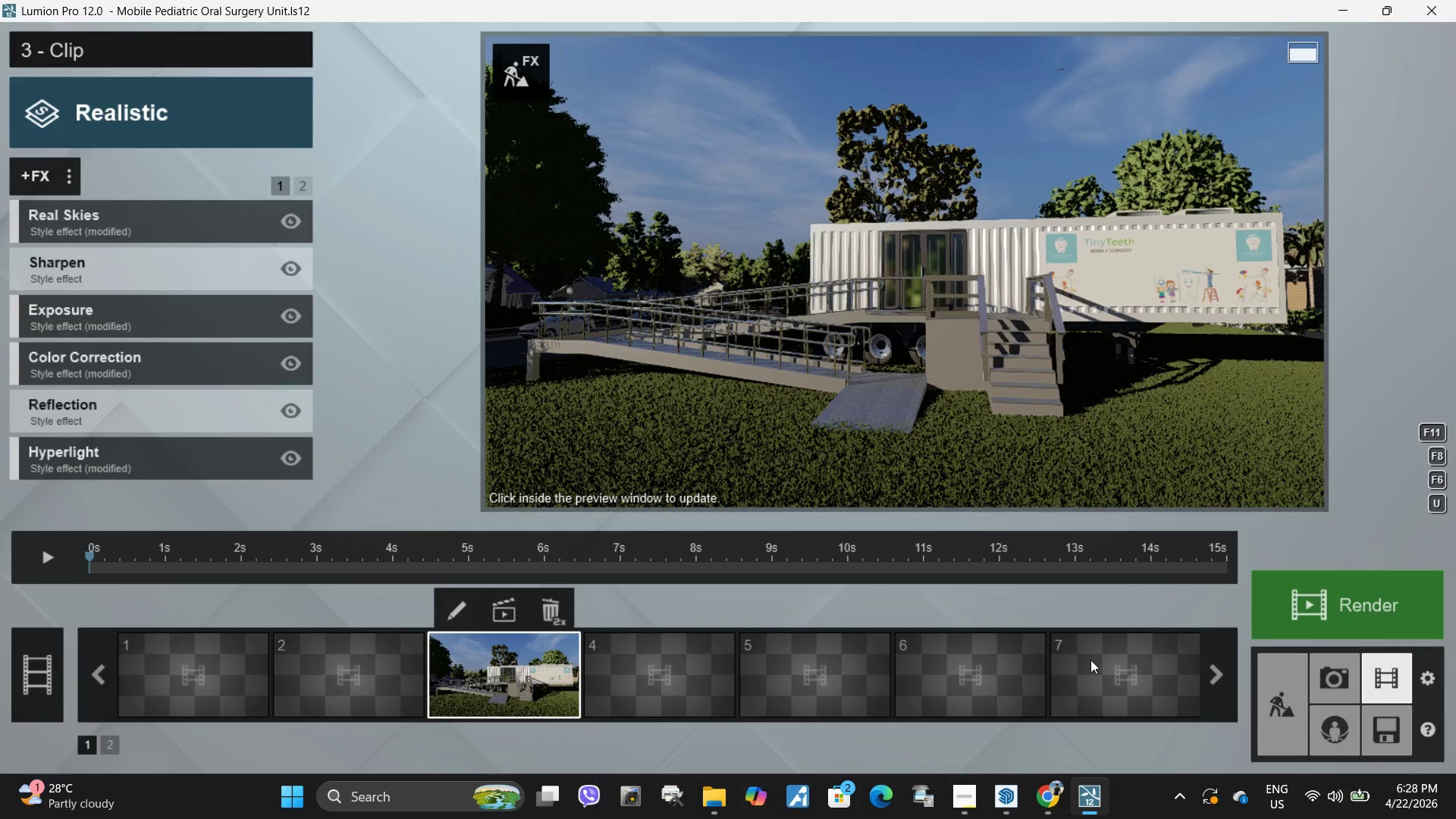 
left_click([1327, 592])
 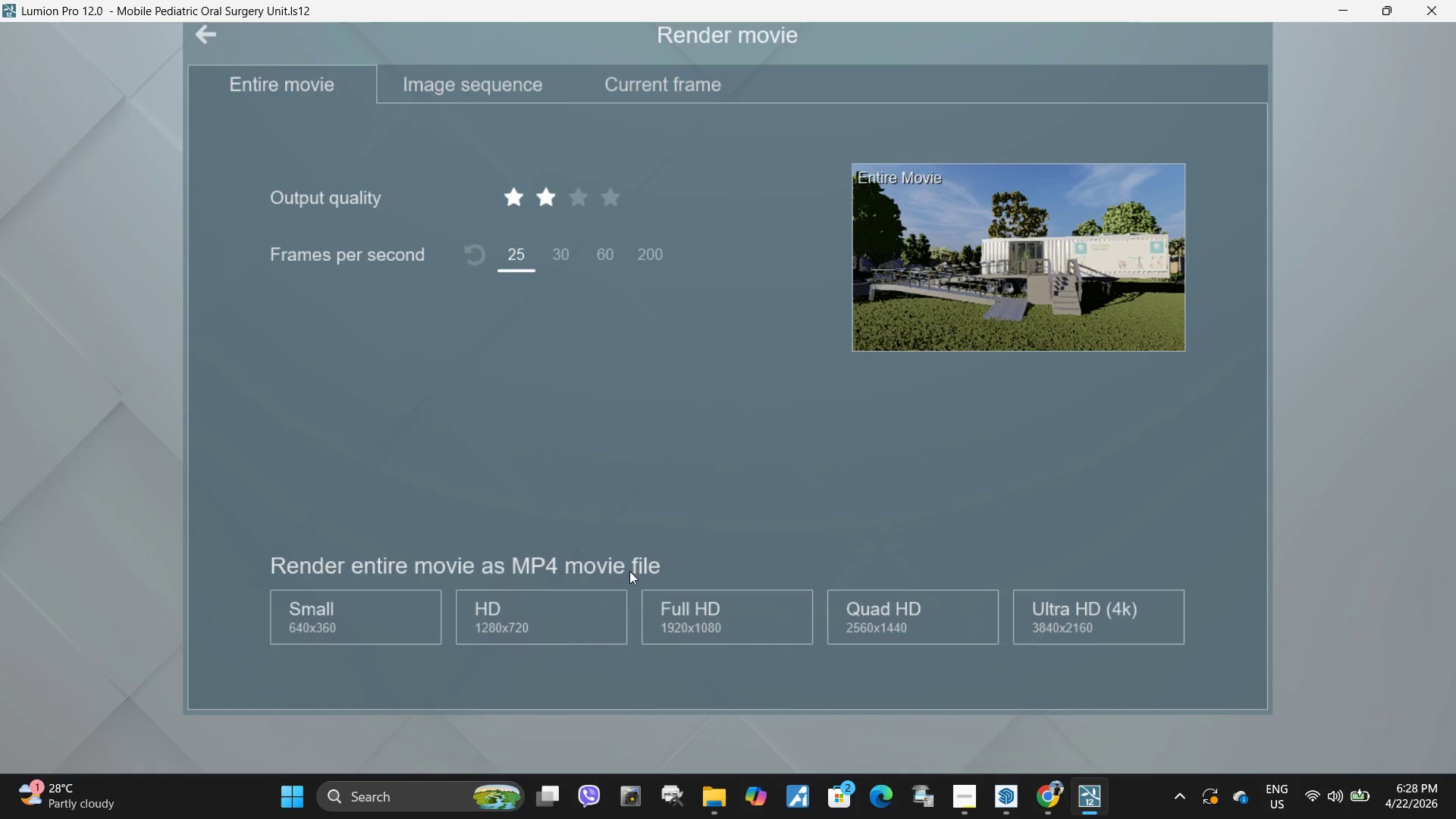 
left_click([394, 608])
 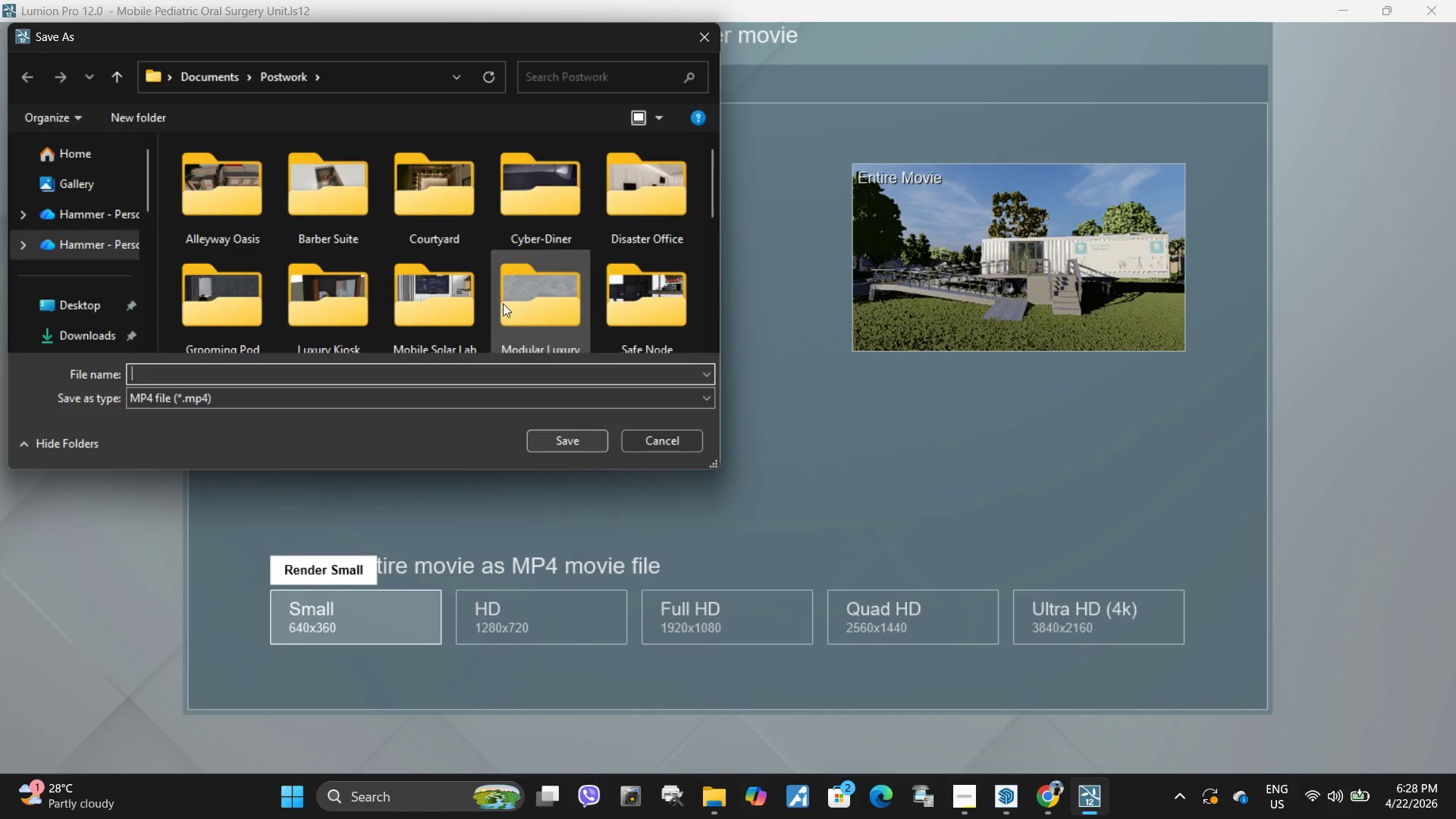 
key(Control+ControlLeft)
 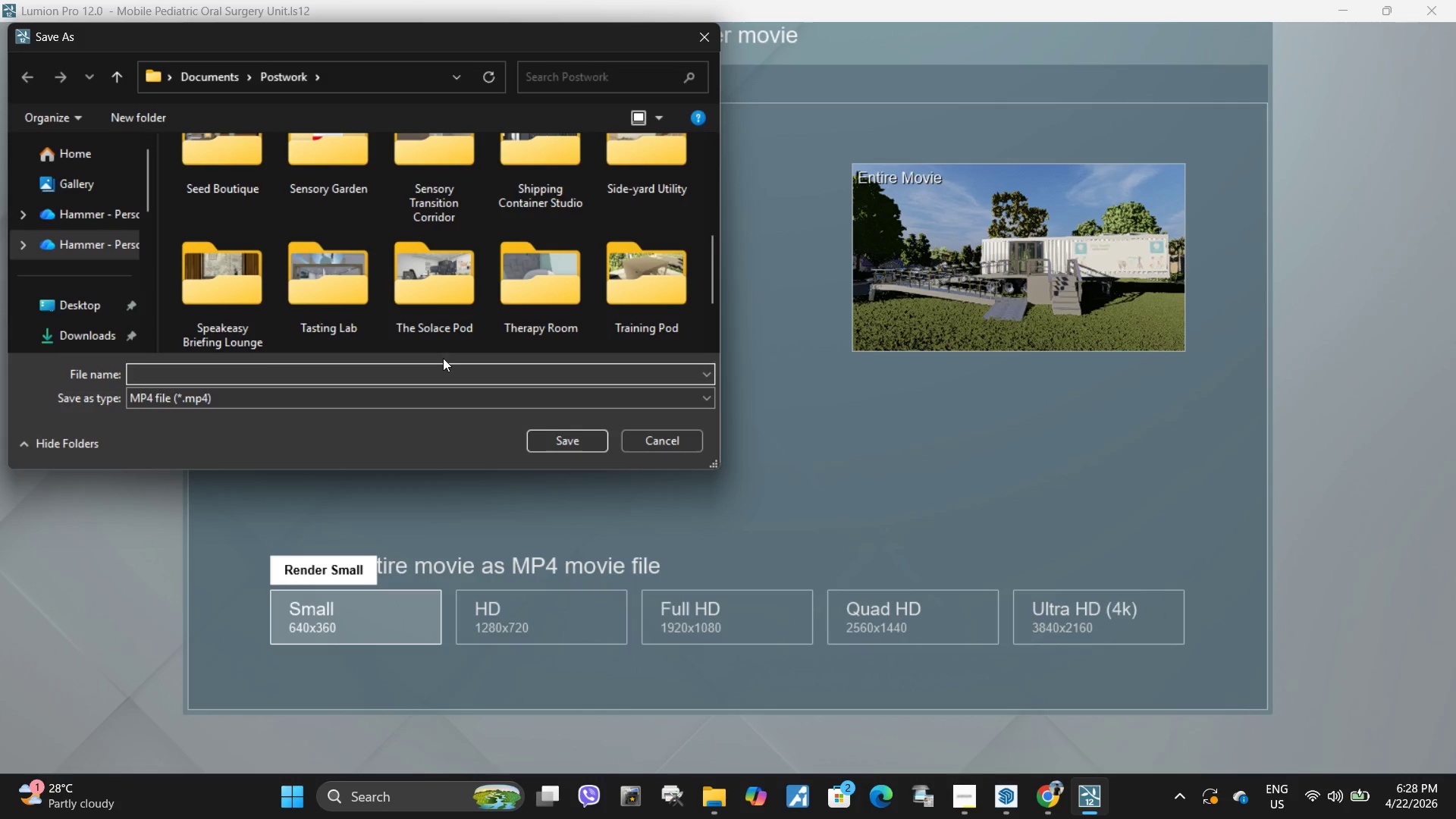 
scroll: coordinate [492, 280], scroll_direction: down, amount: 4.0
 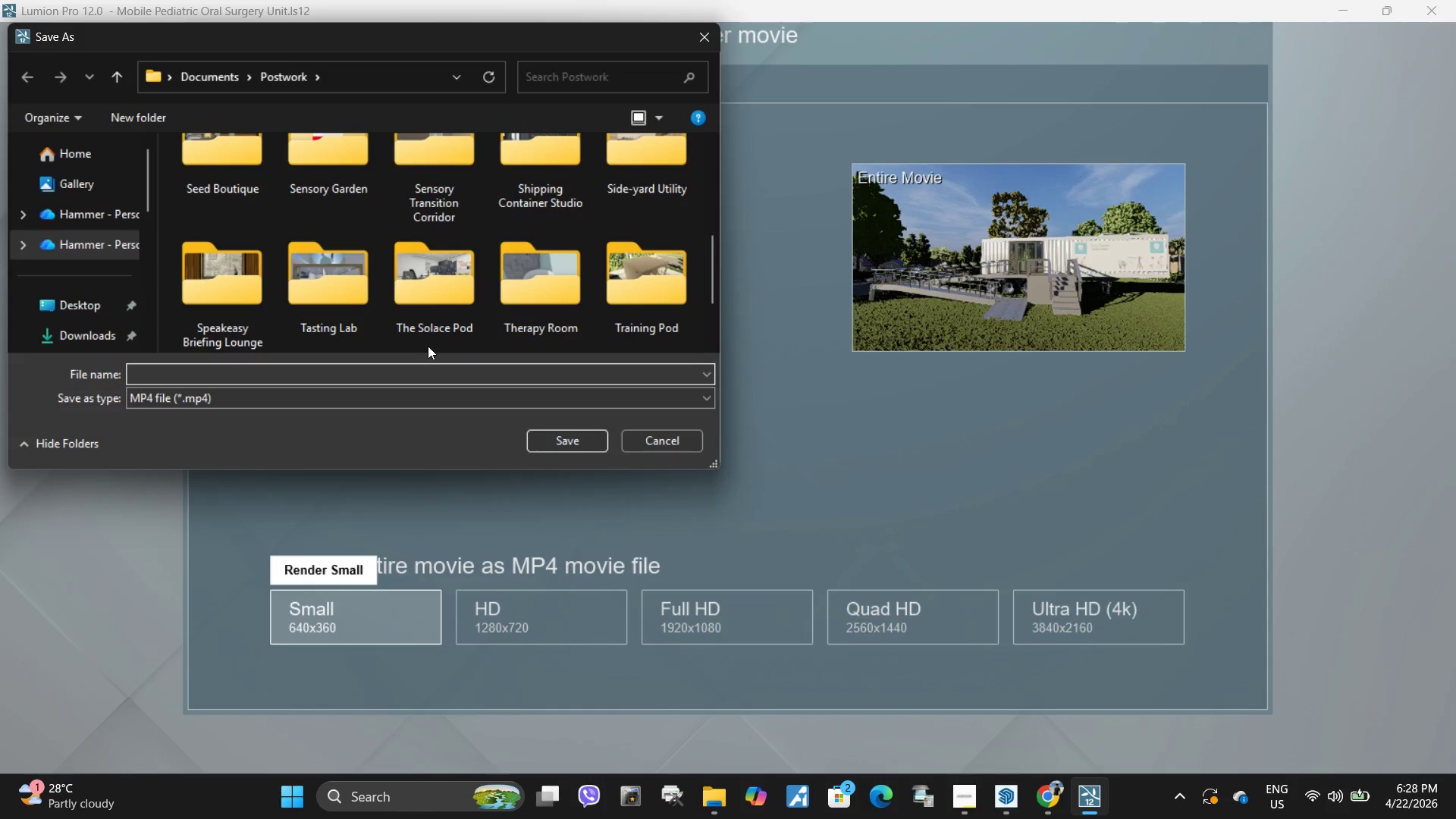 
key(Control+V)
 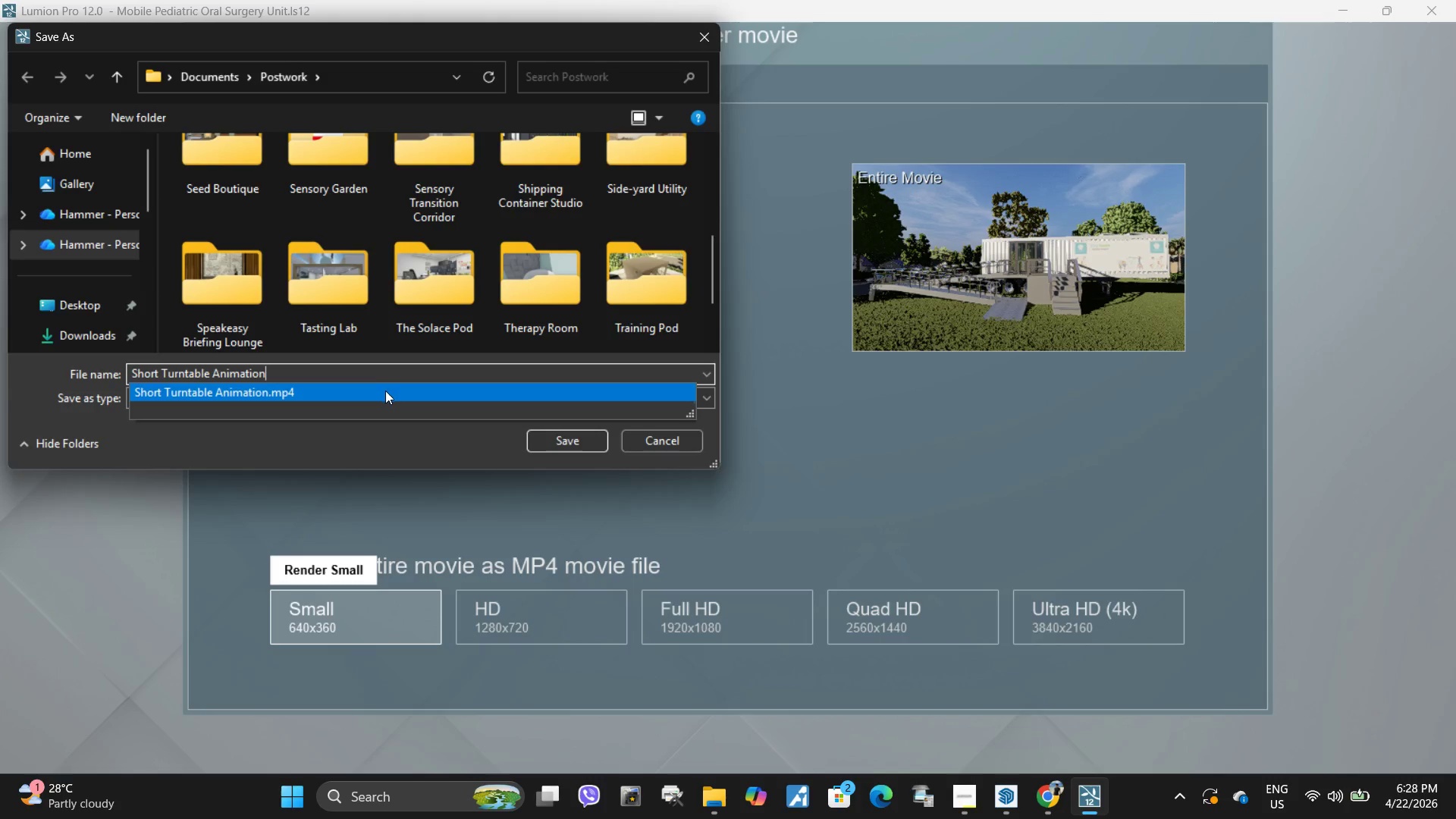 
left_click([381, 398])
 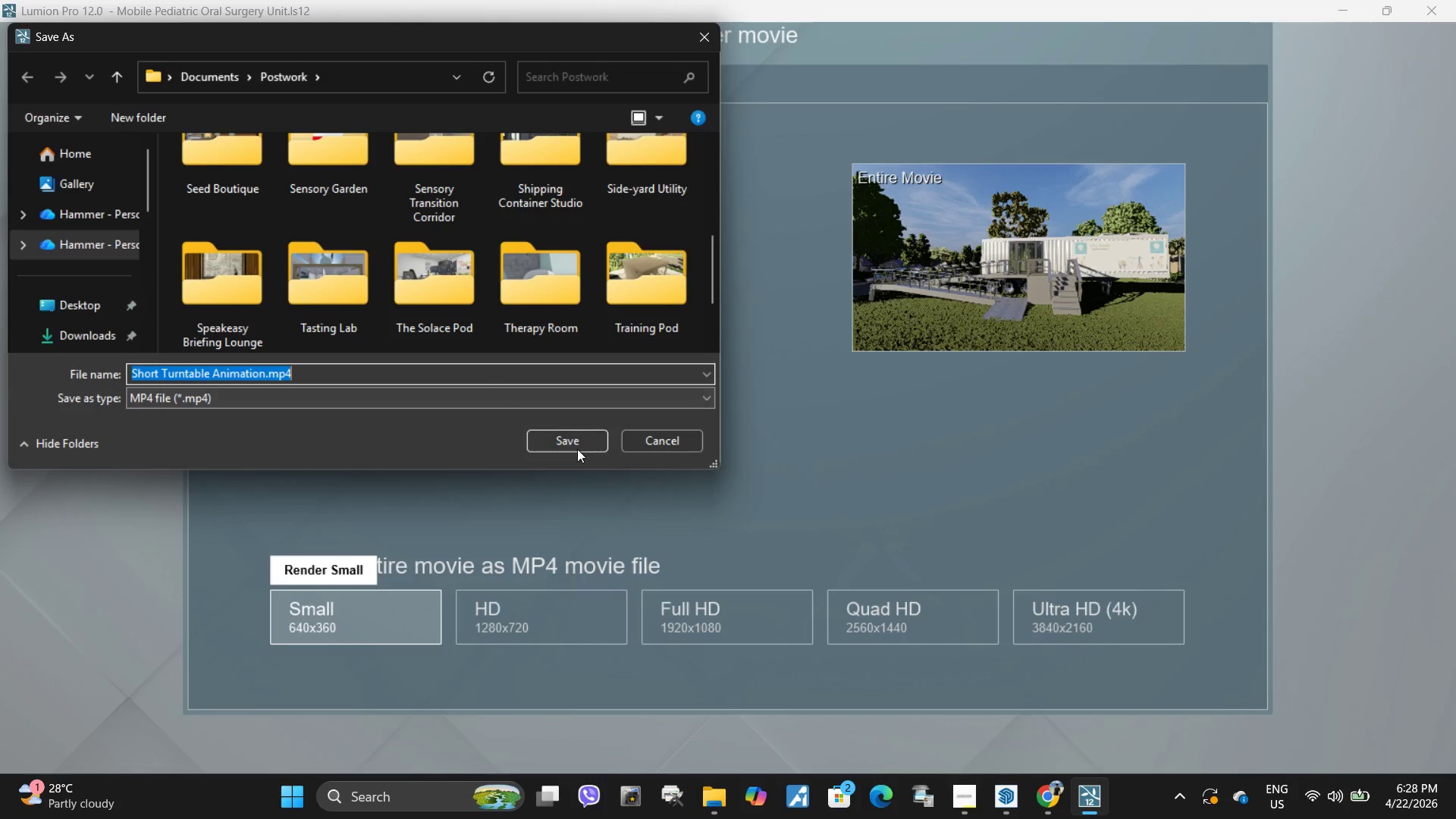 
left_click([576, 437])
 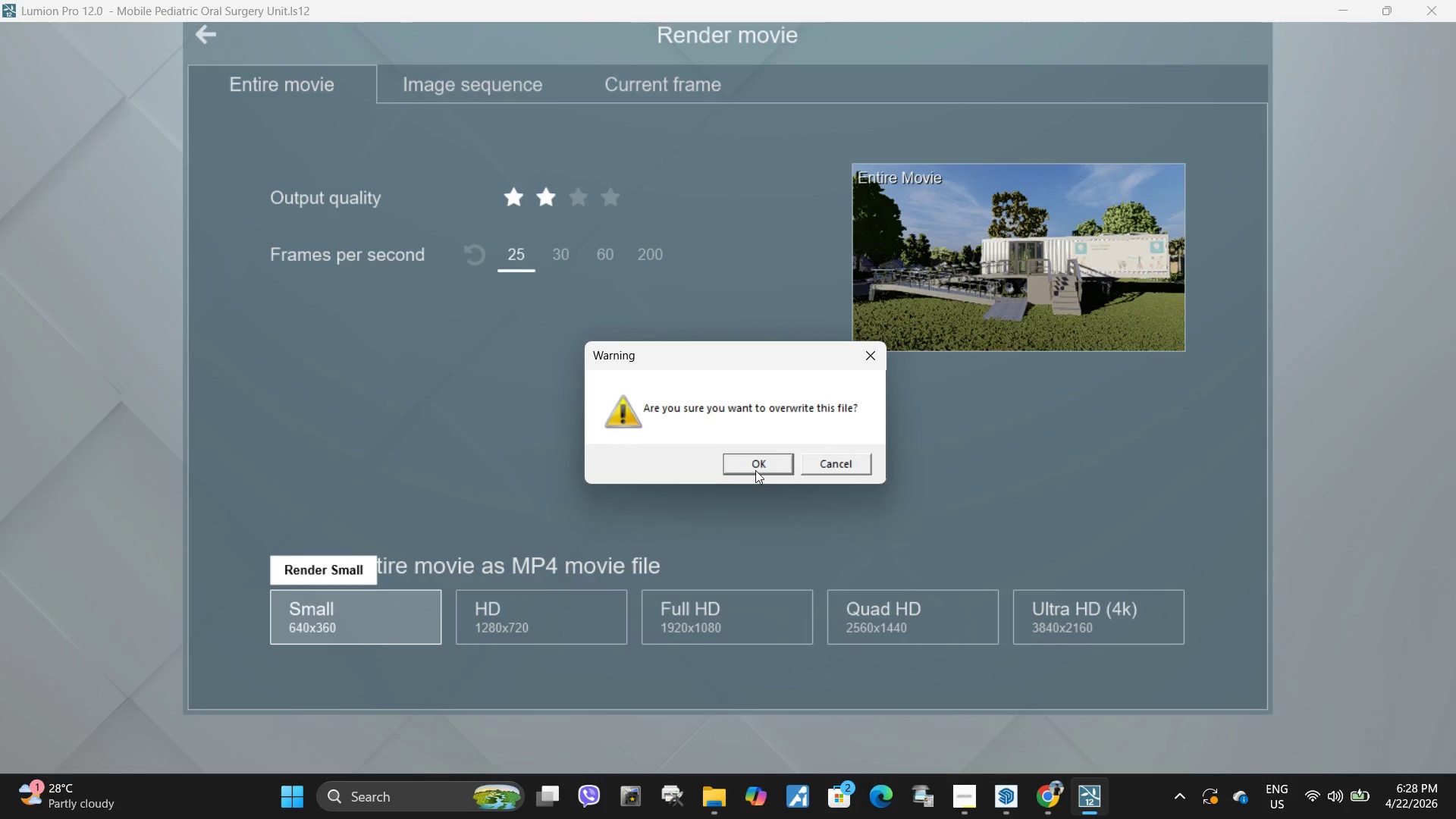 
left_click([752, 458])
 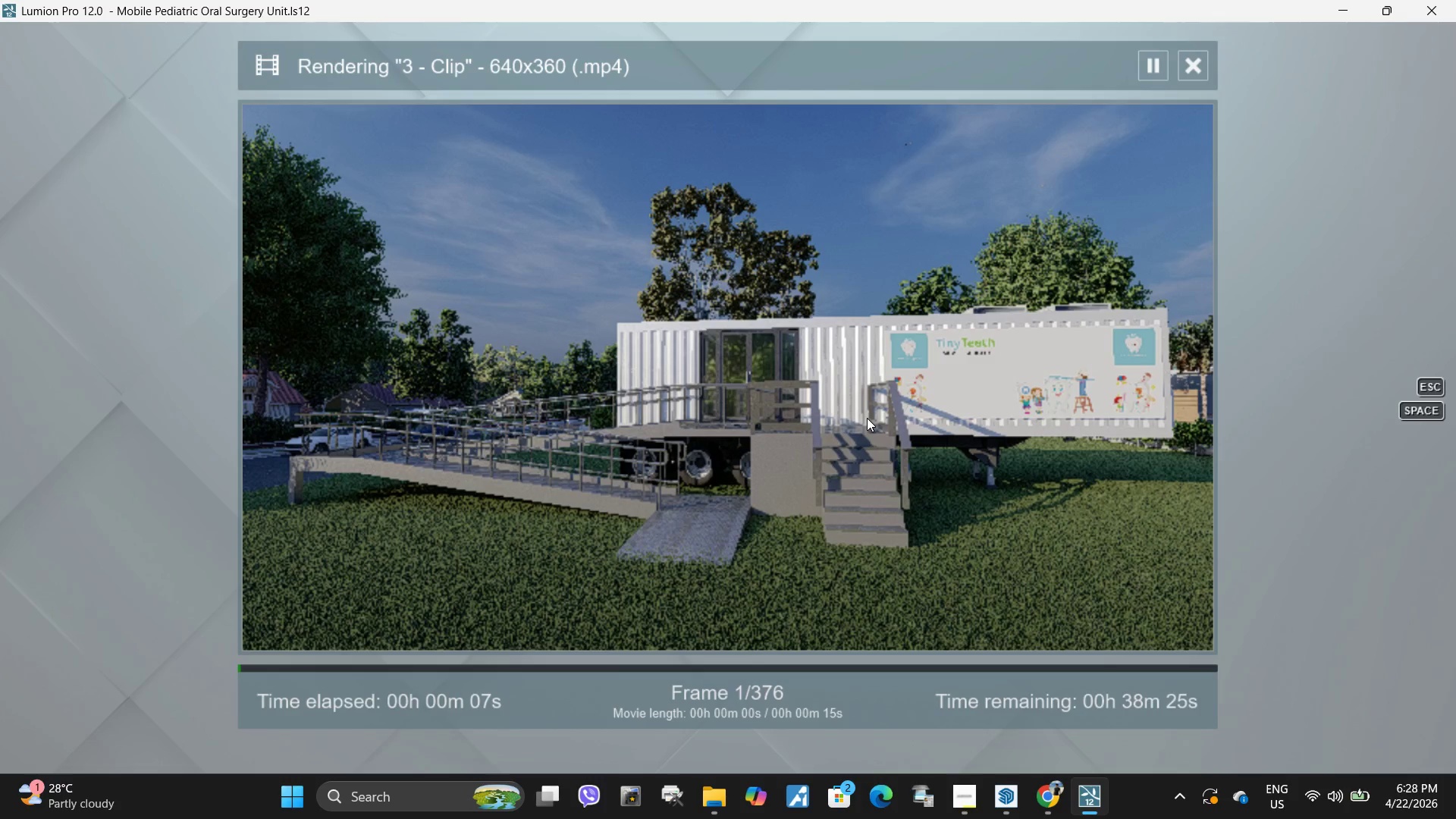 
wait(14.7)
 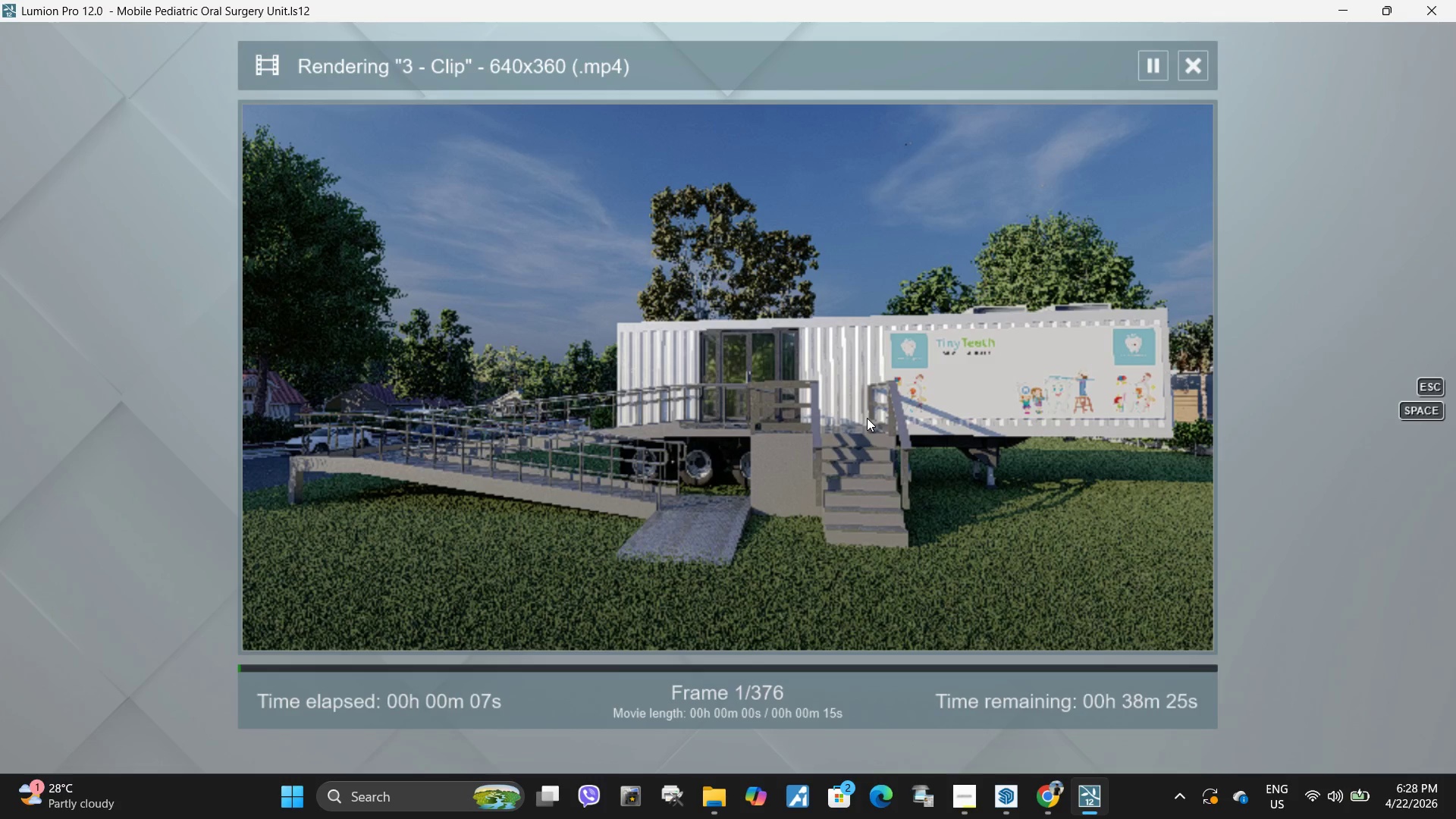 
left_click([1188, 64])
 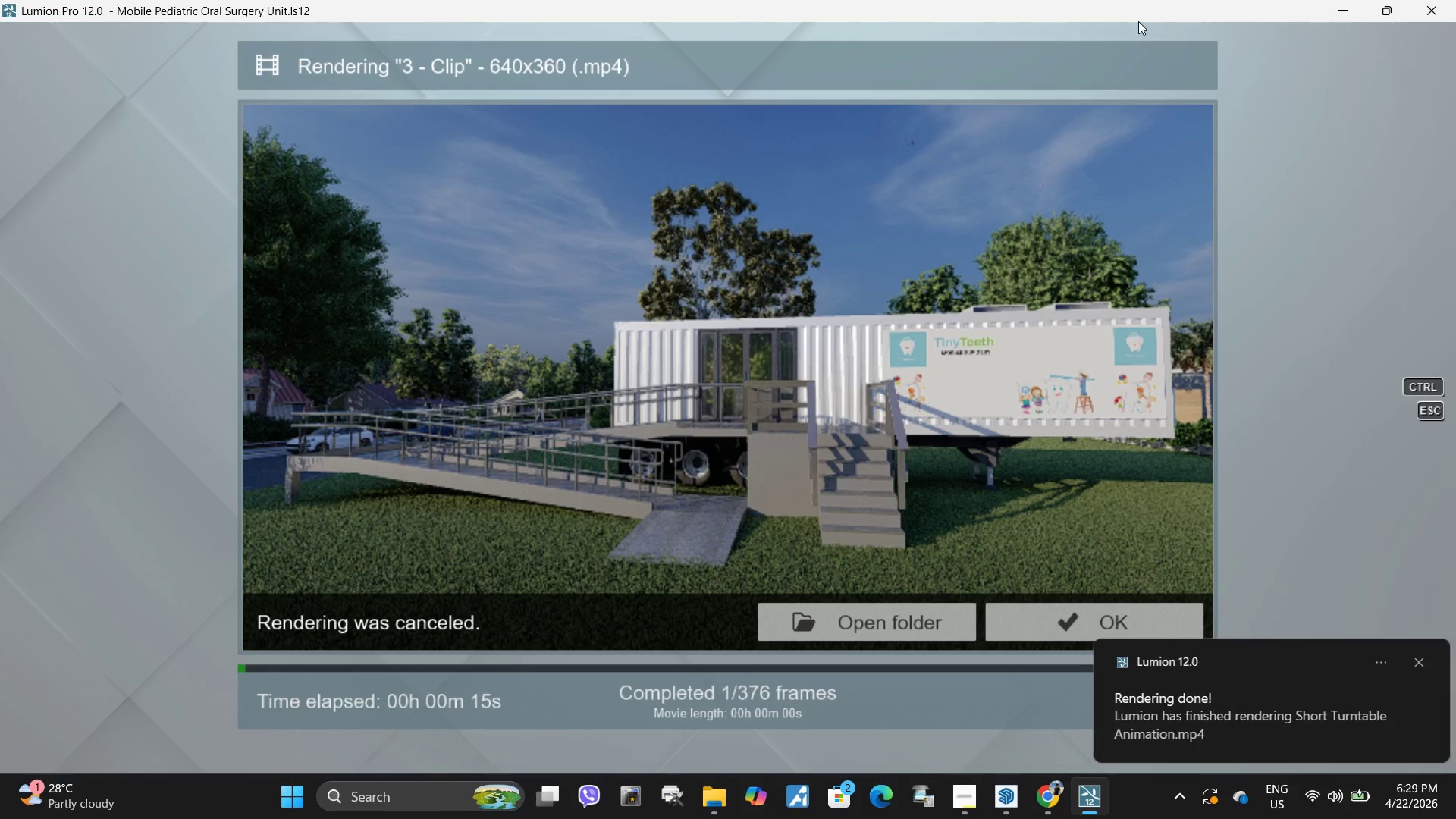 
left_click([1043, 620])
 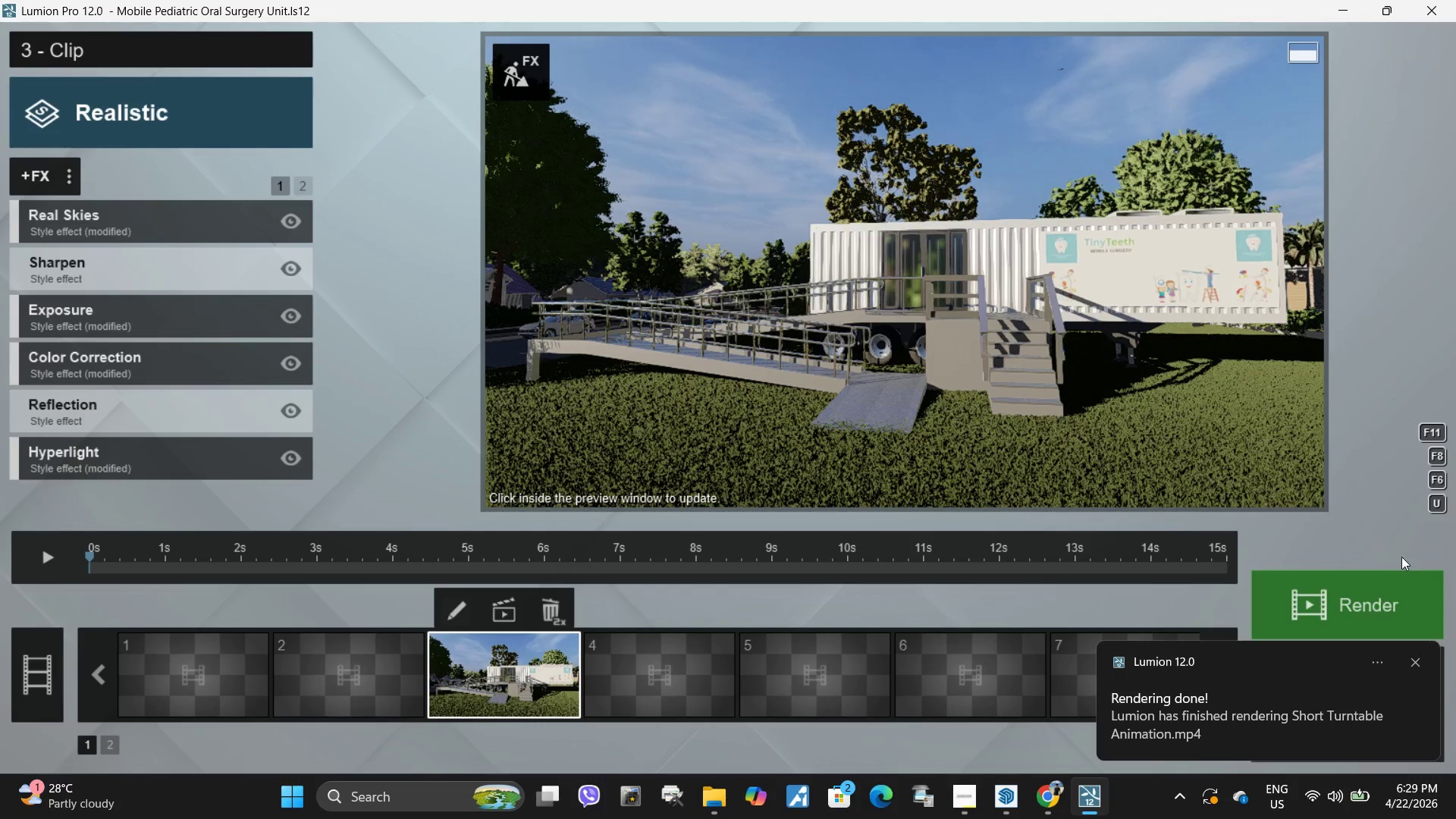 
left_click([1352, 586])
 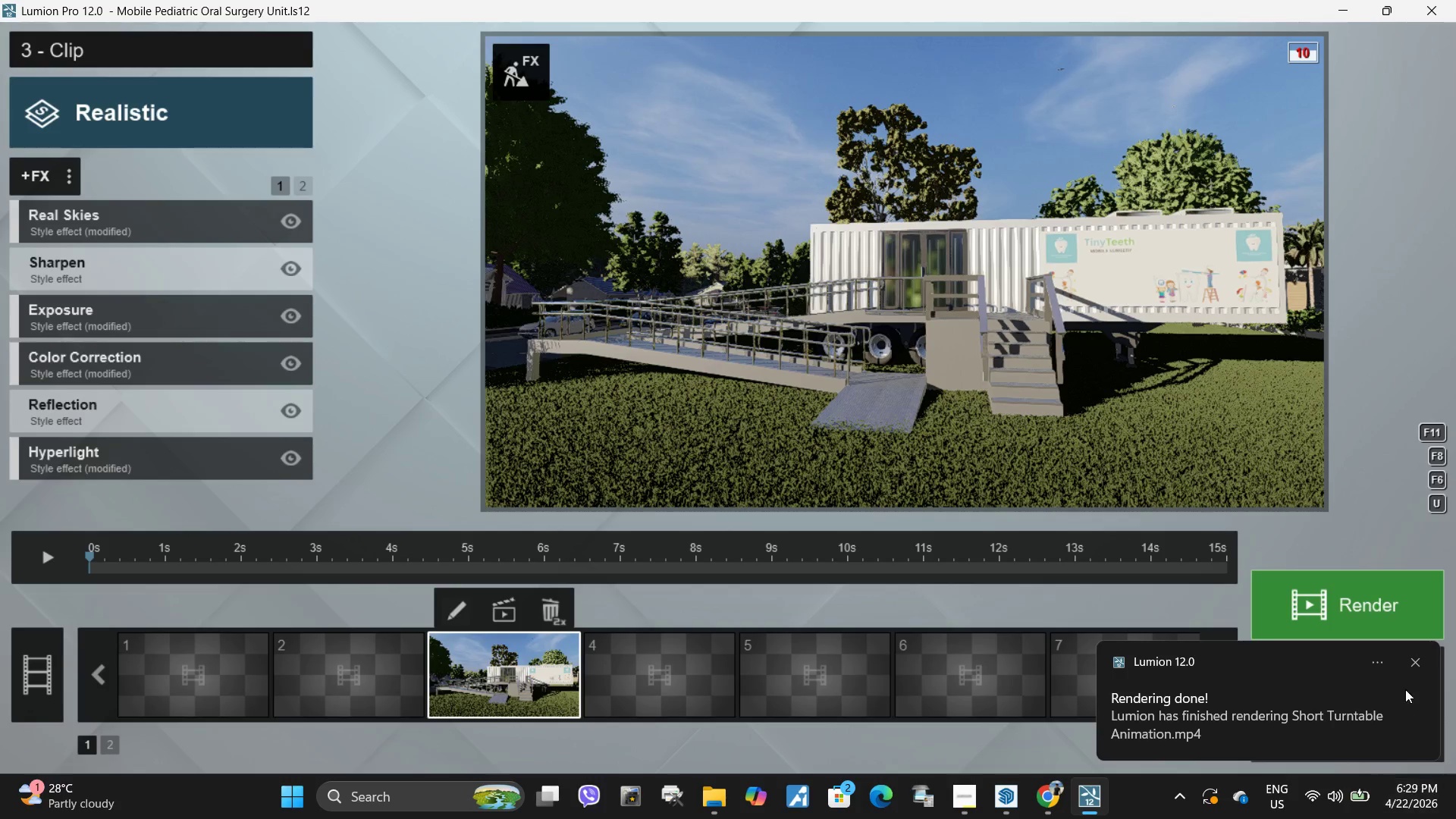 
left_click([1417, 663])
 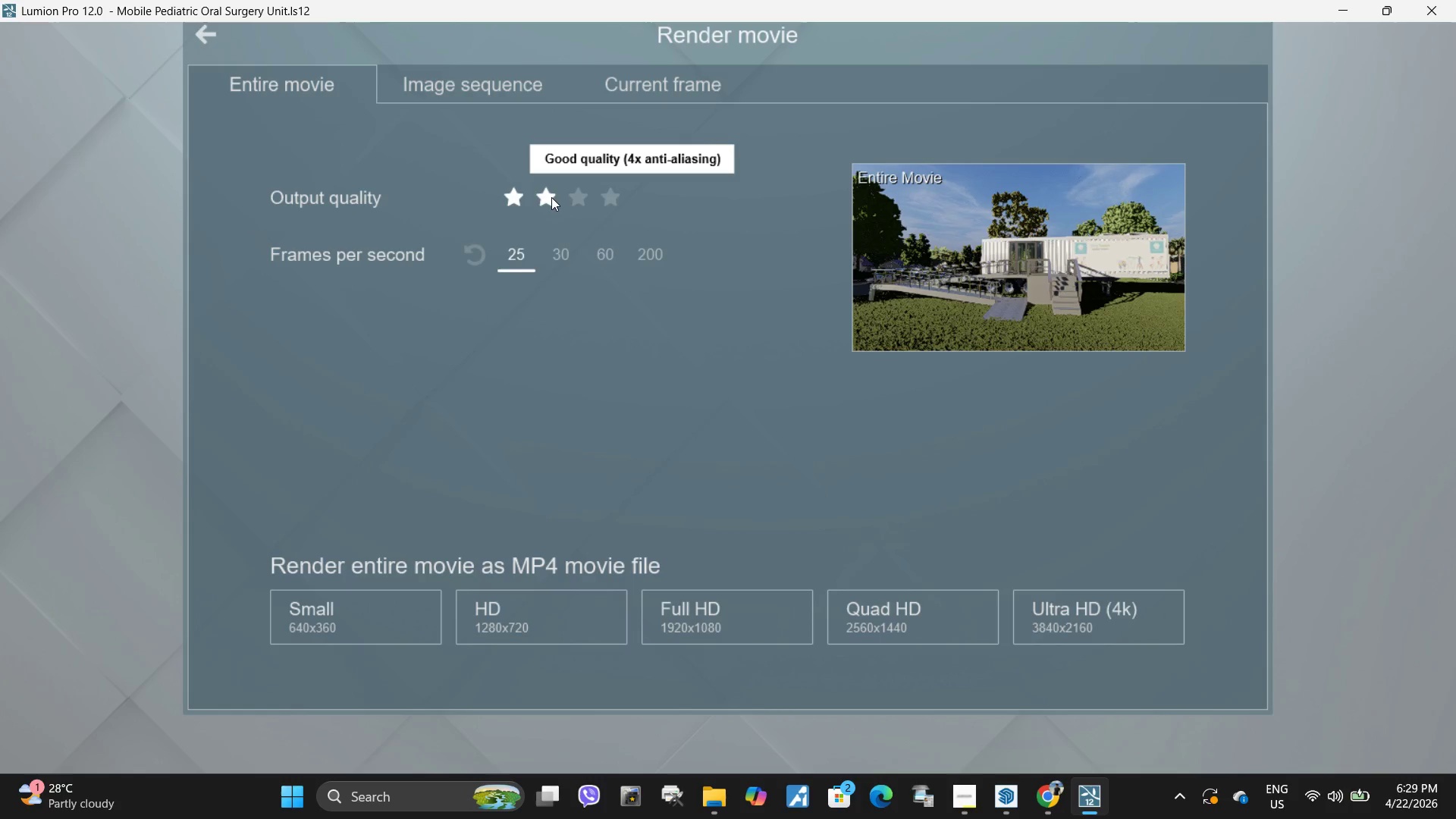 
left_click([513, 192])
 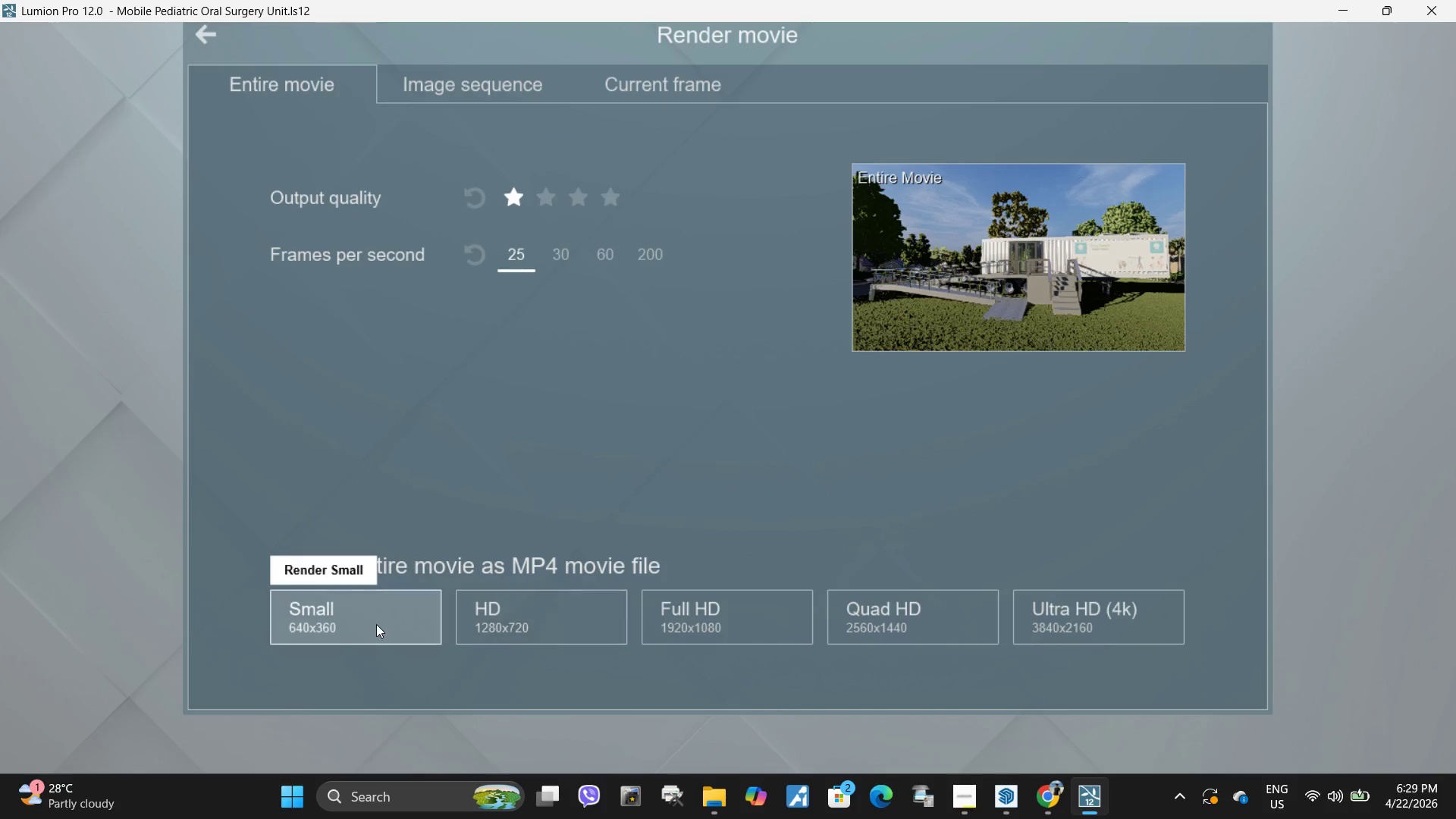 
double_click([376, 624])
 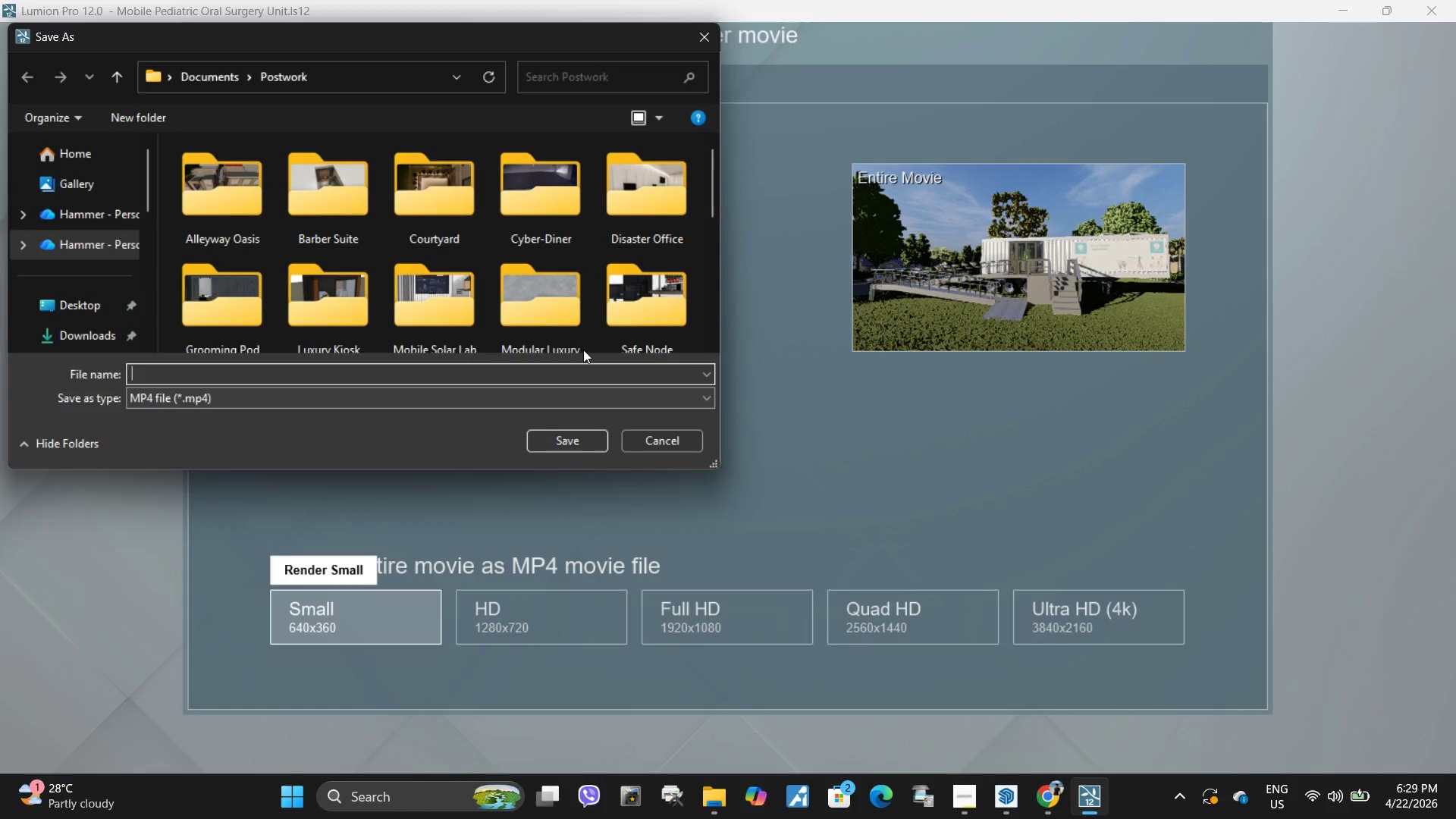 
key(Control+ControlLeft)
 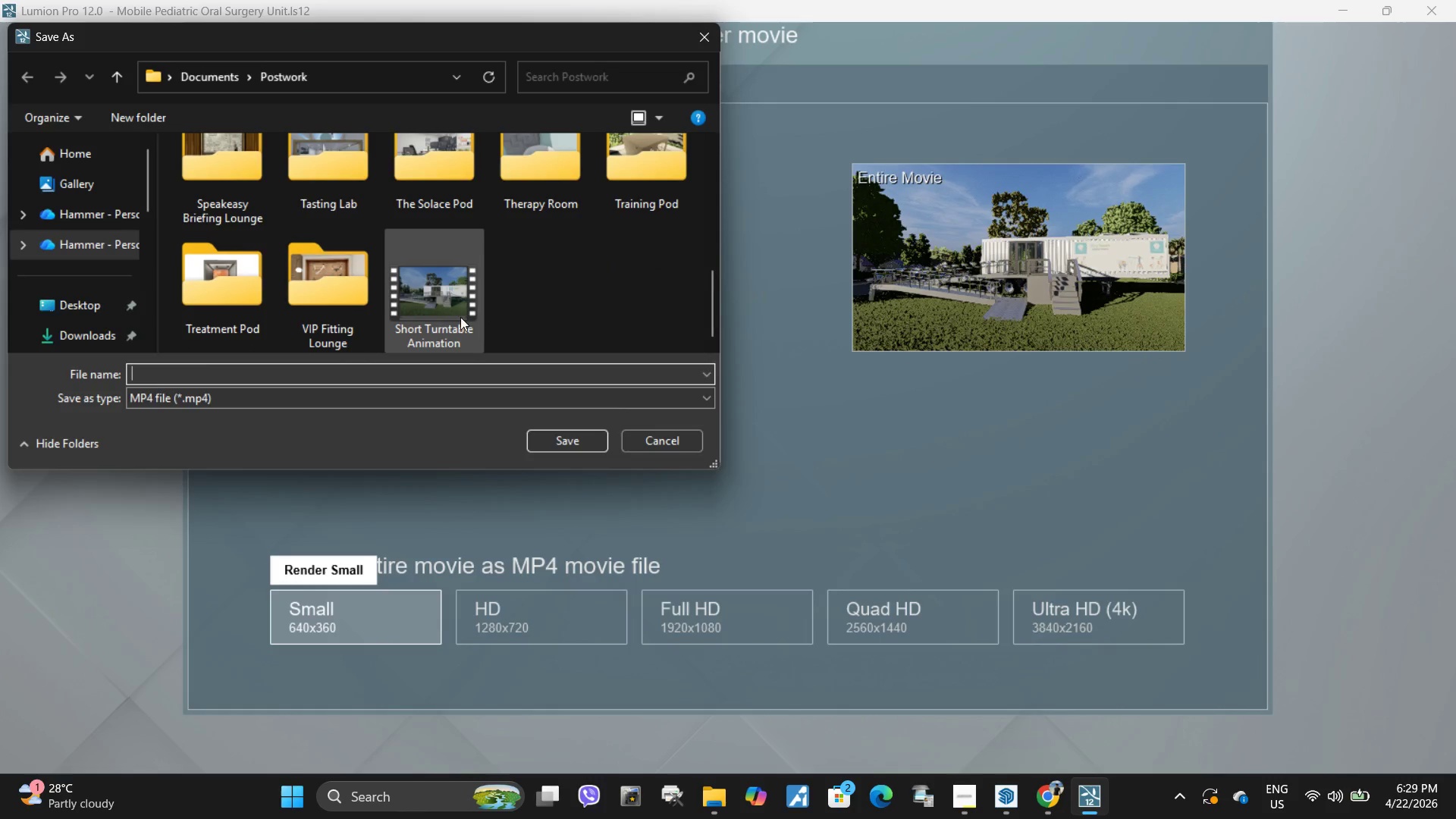 
scroll: coordinate [576, 277], scroll_direction: down, amount: 5.0
 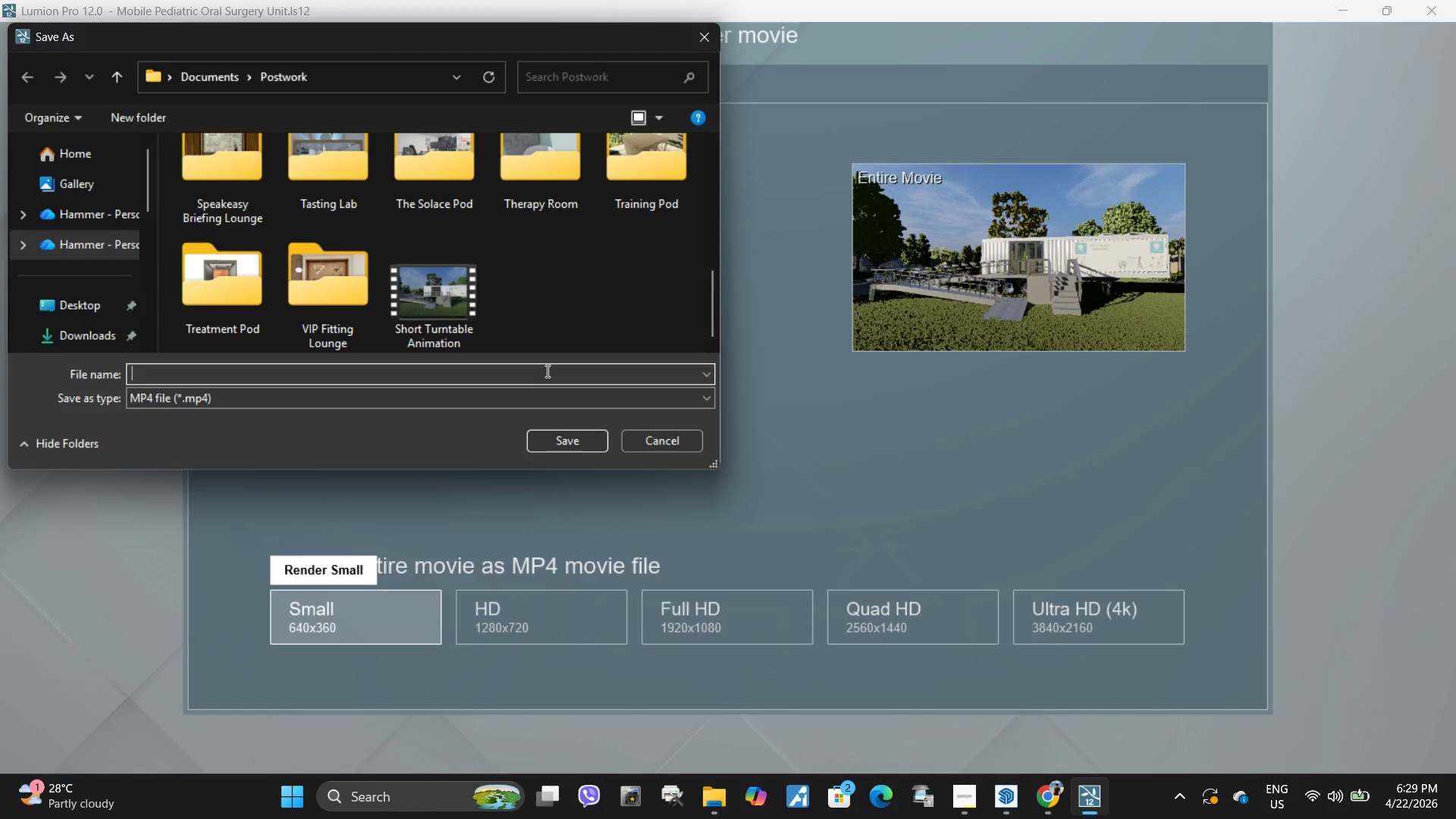 
left_click([459, 317])
 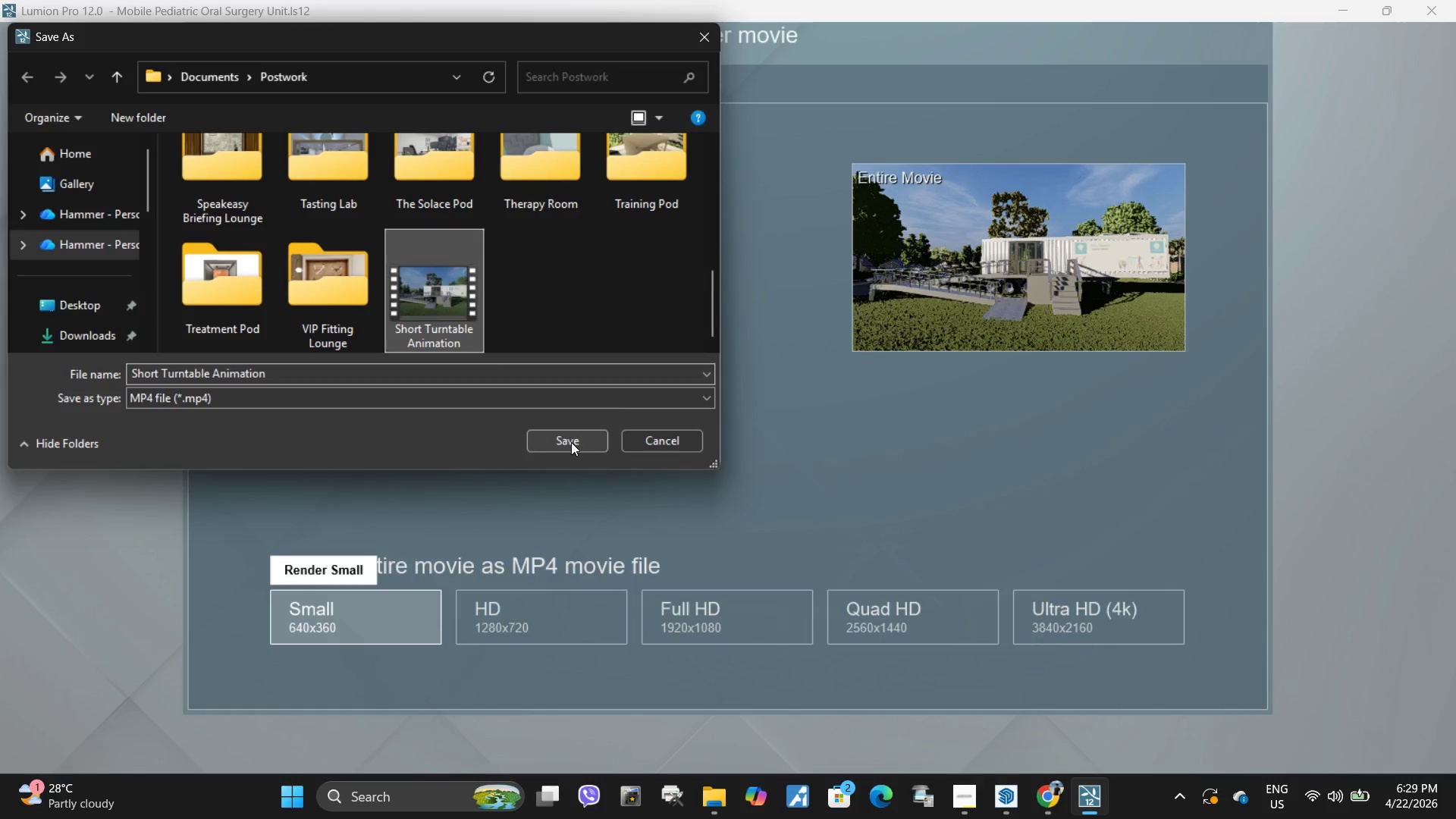 
left_click([571, 442])
 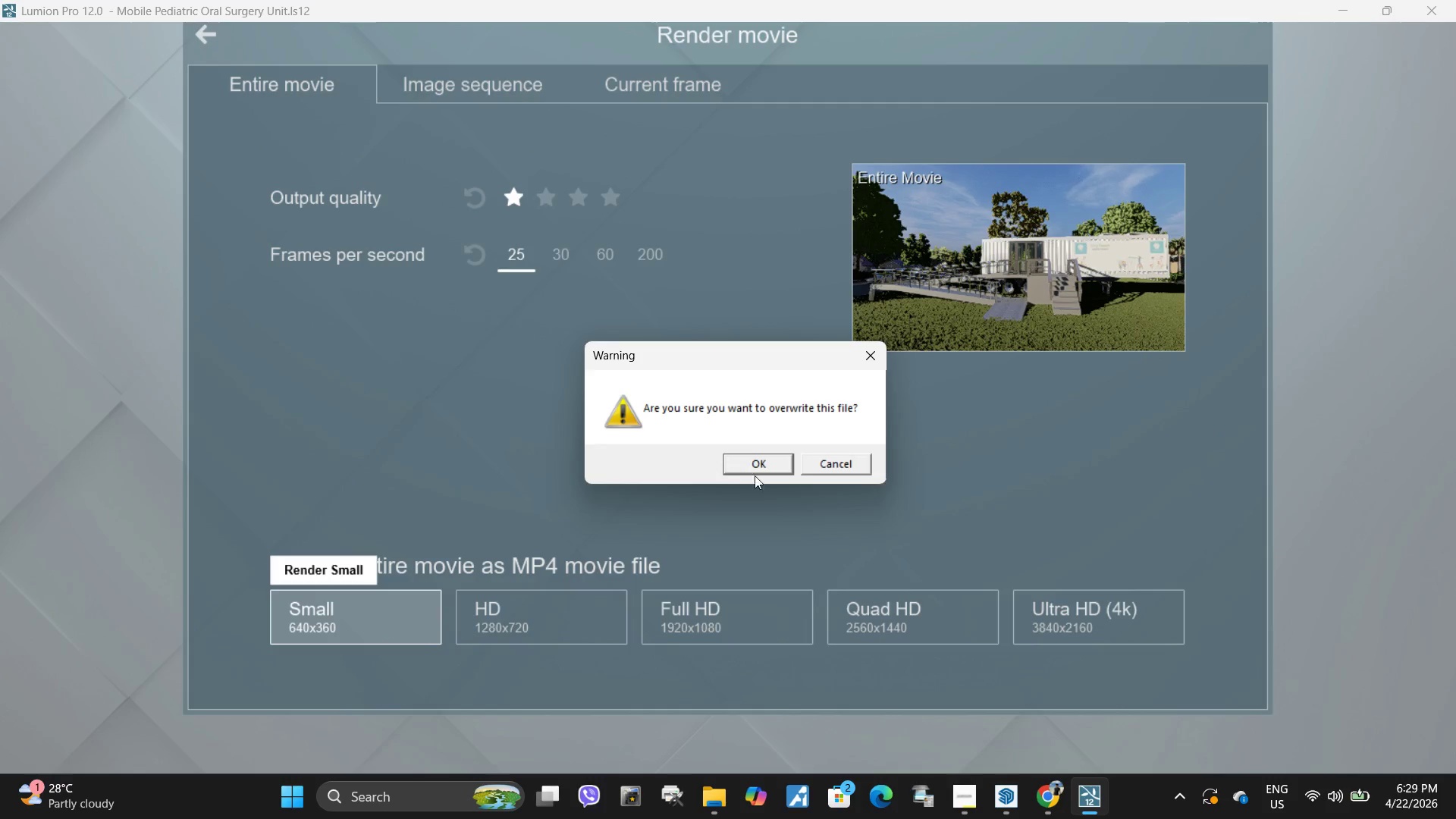 
left_click([742, 465])
 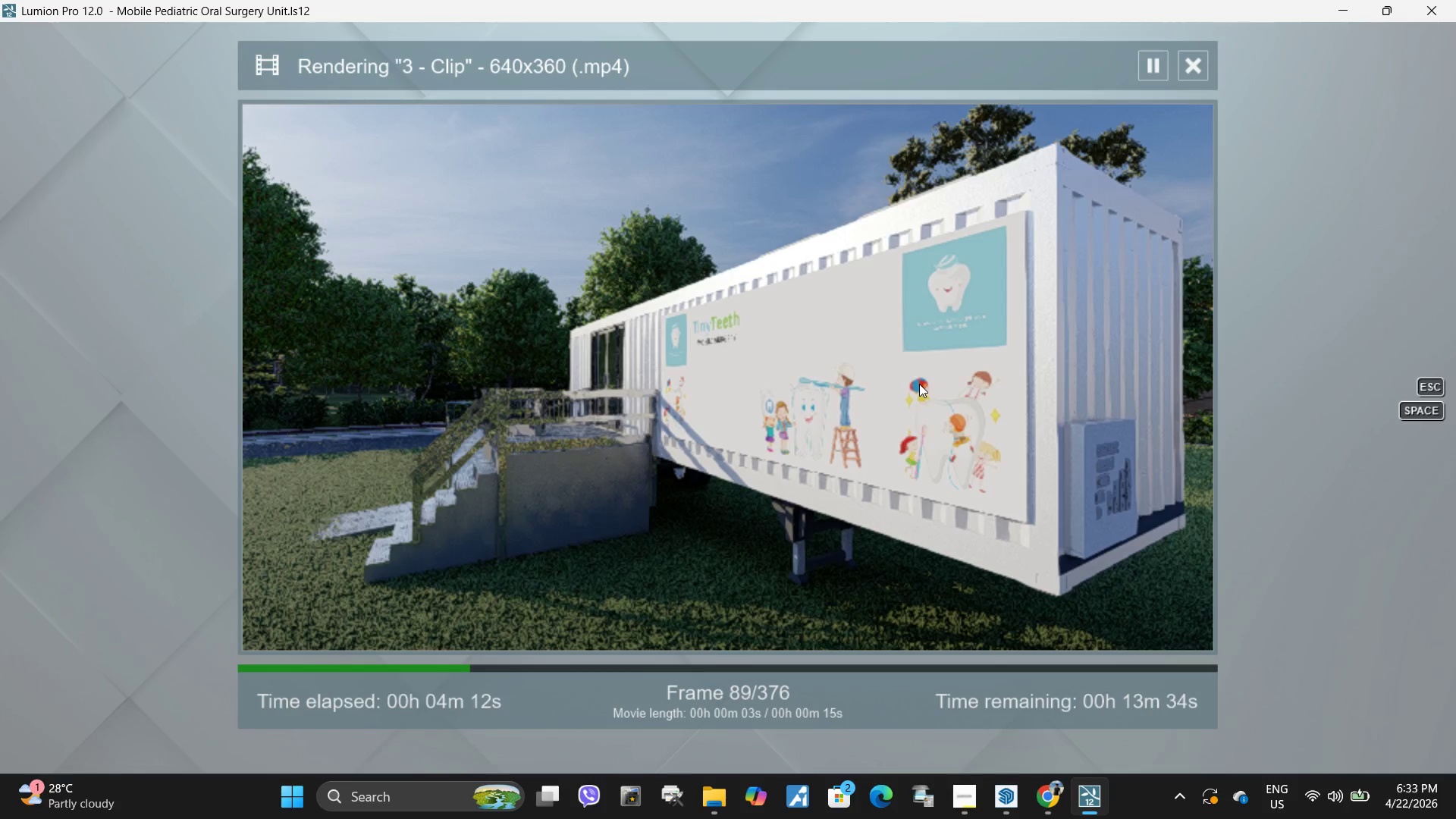 
wait(260.56)
 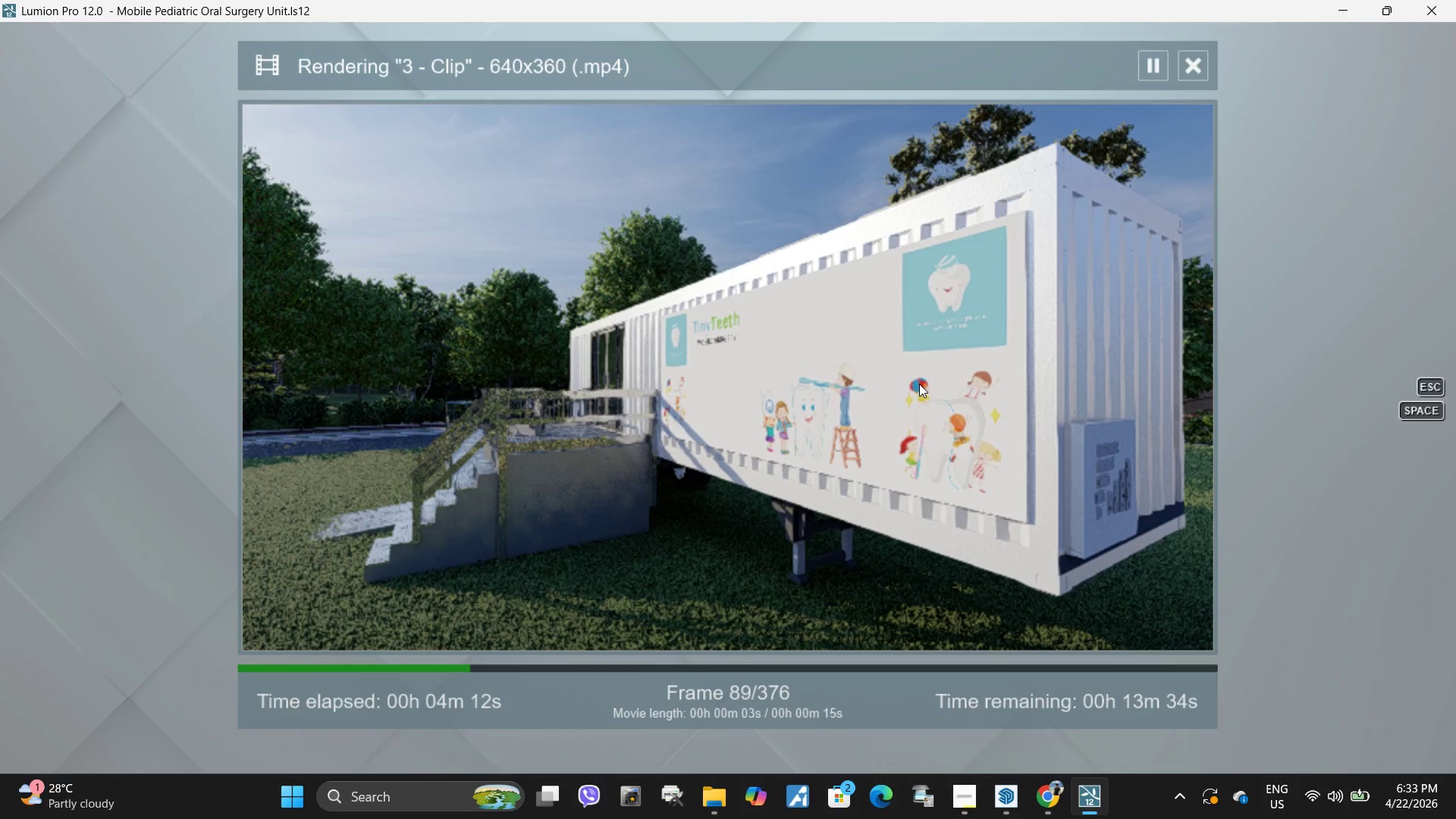 
left_click([974, 701])